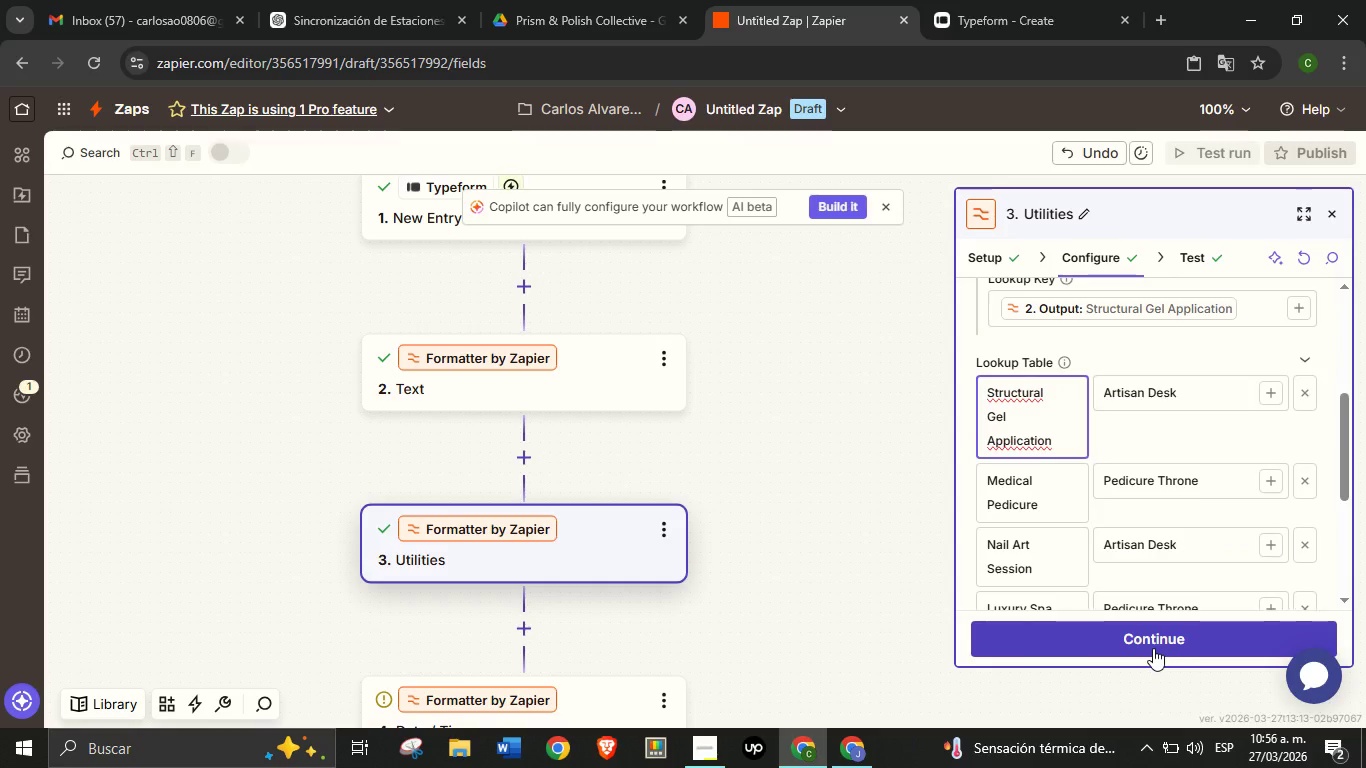 
left_click([1153, 648])
 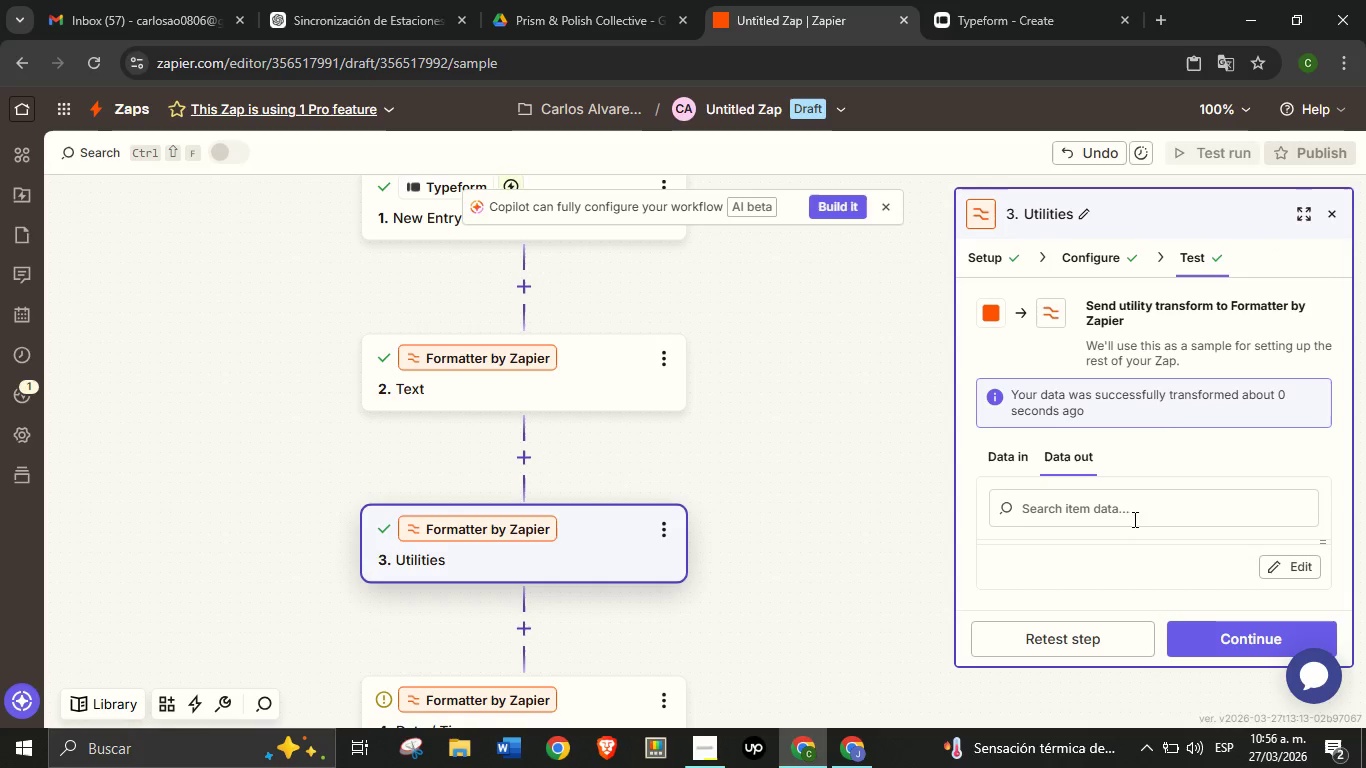 
left_click([1301, 215])
 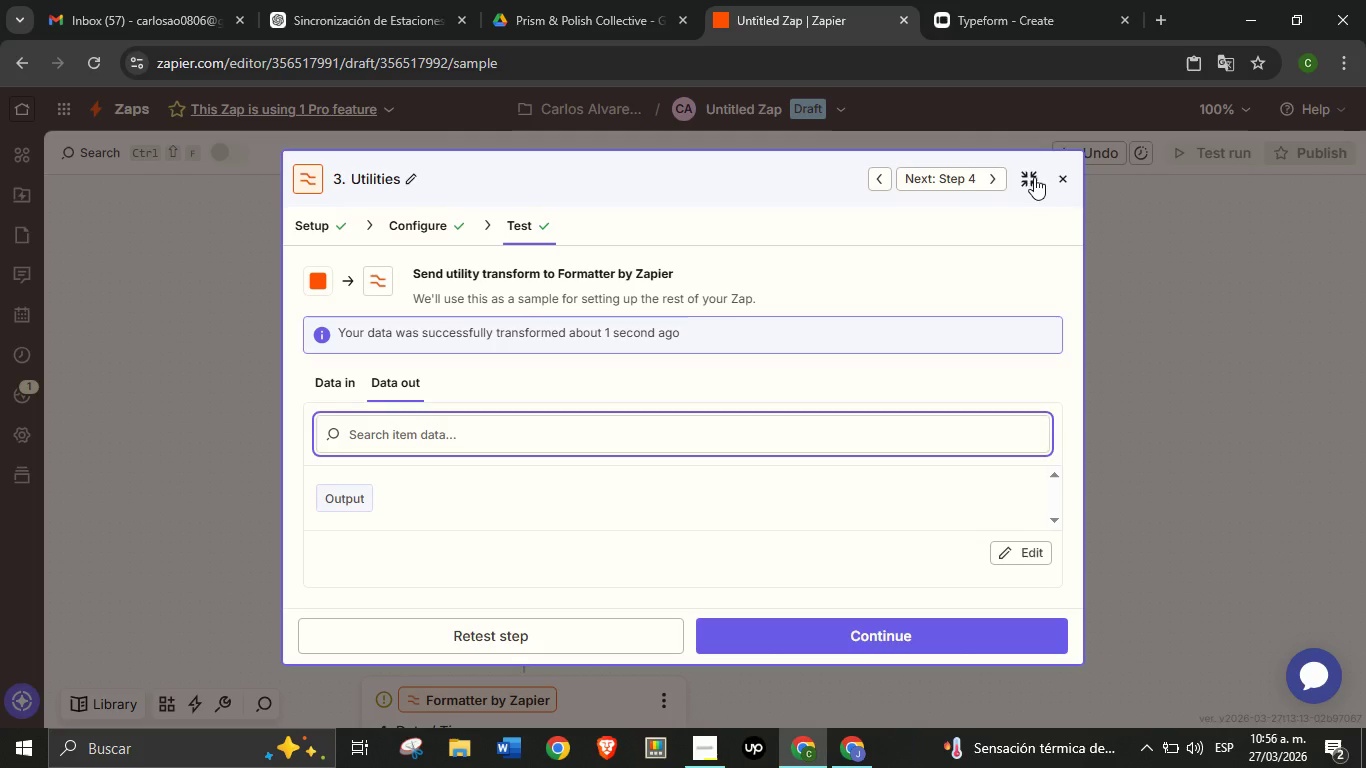 
left_click([1032, 181])
 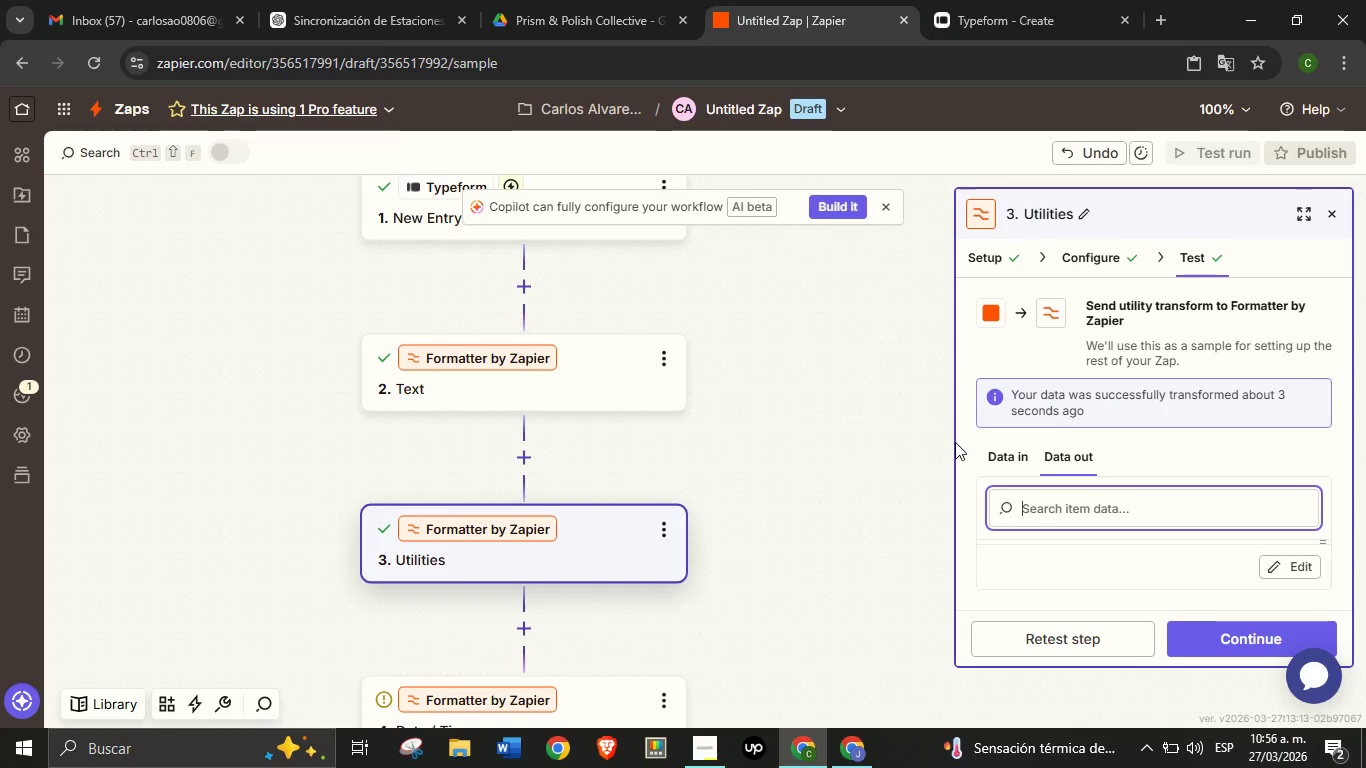 
wait(10.02)
 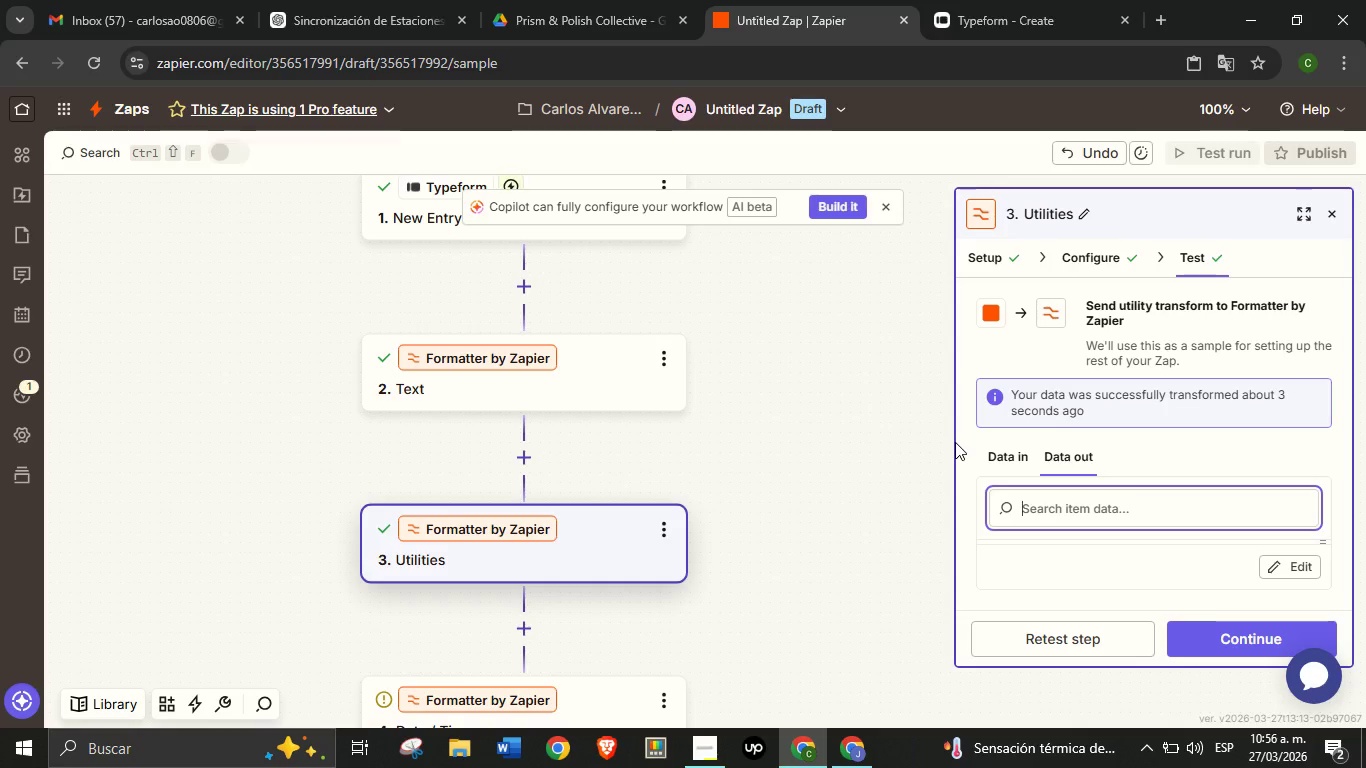 
left_click([614, 369])
 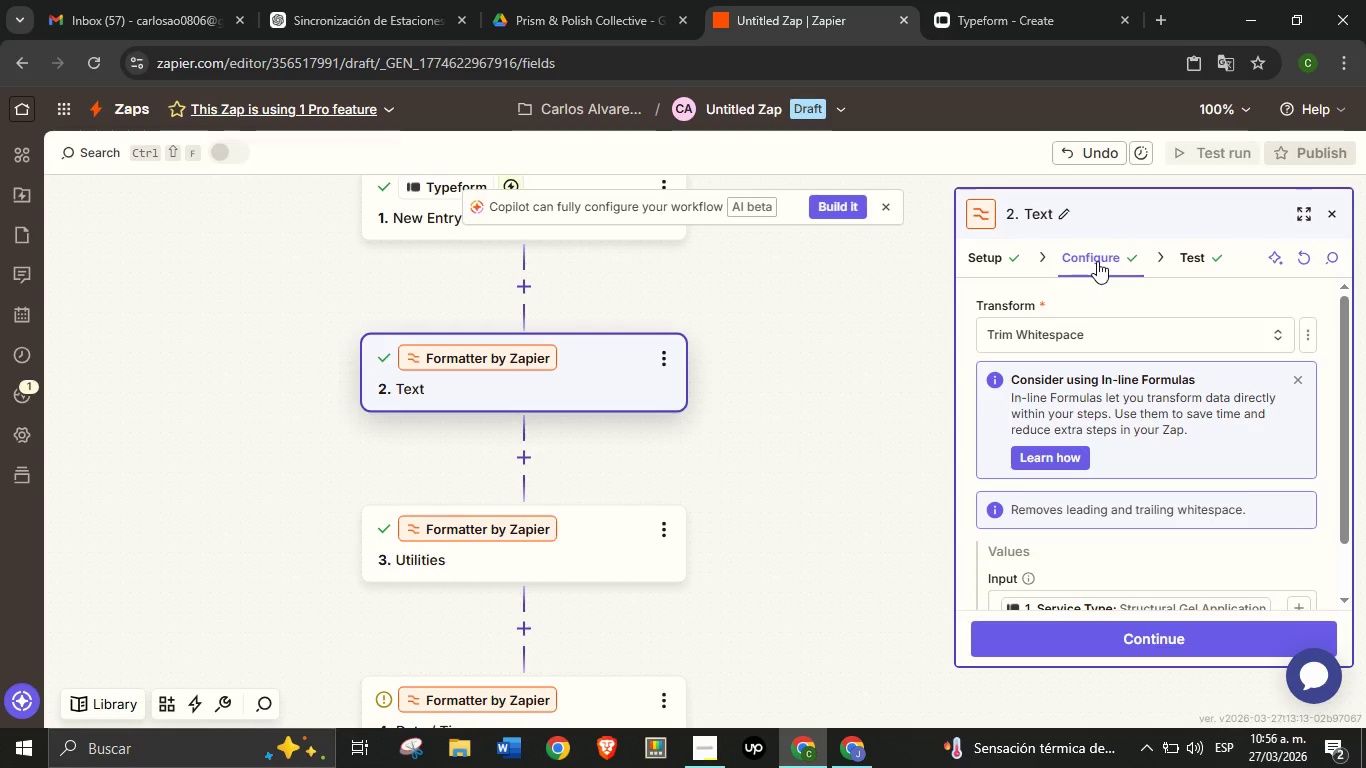 
left_click([1097, 261])
 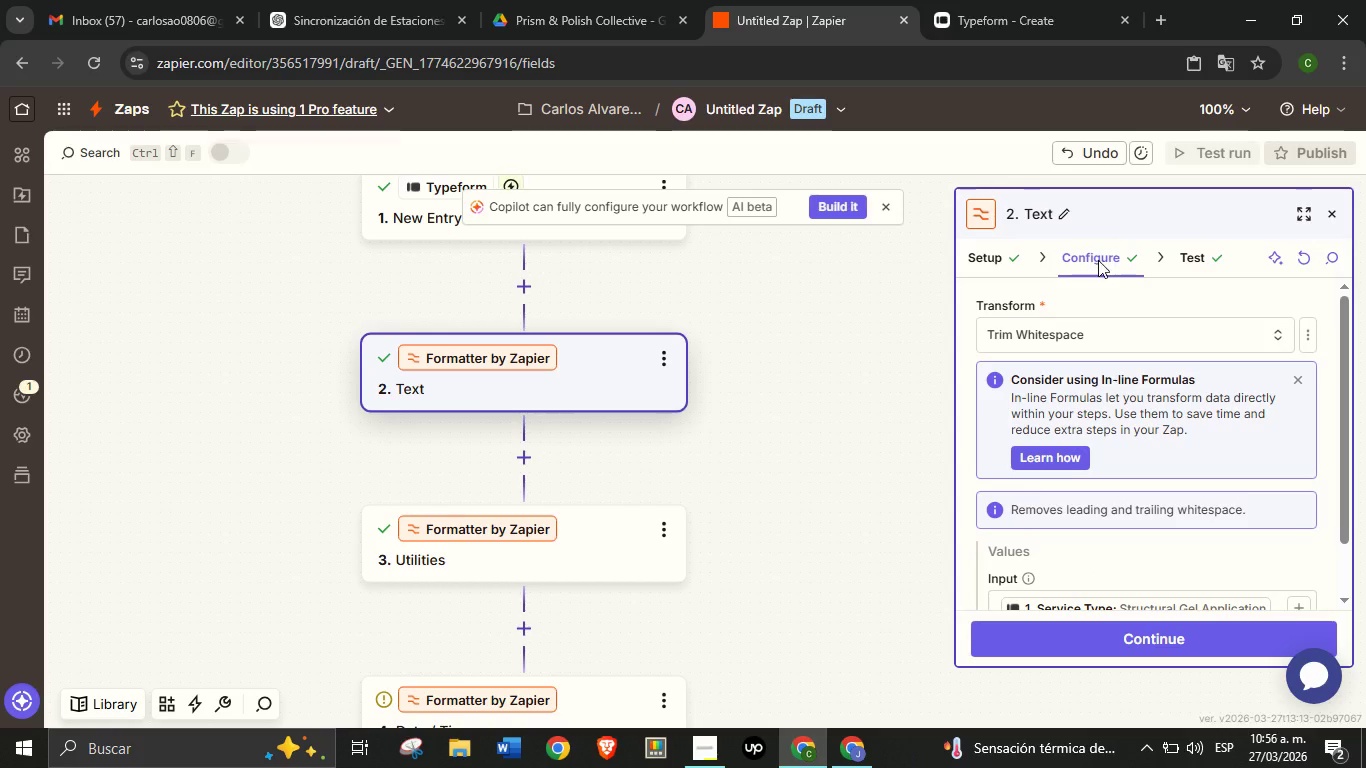 
left_click([1098, 260])
 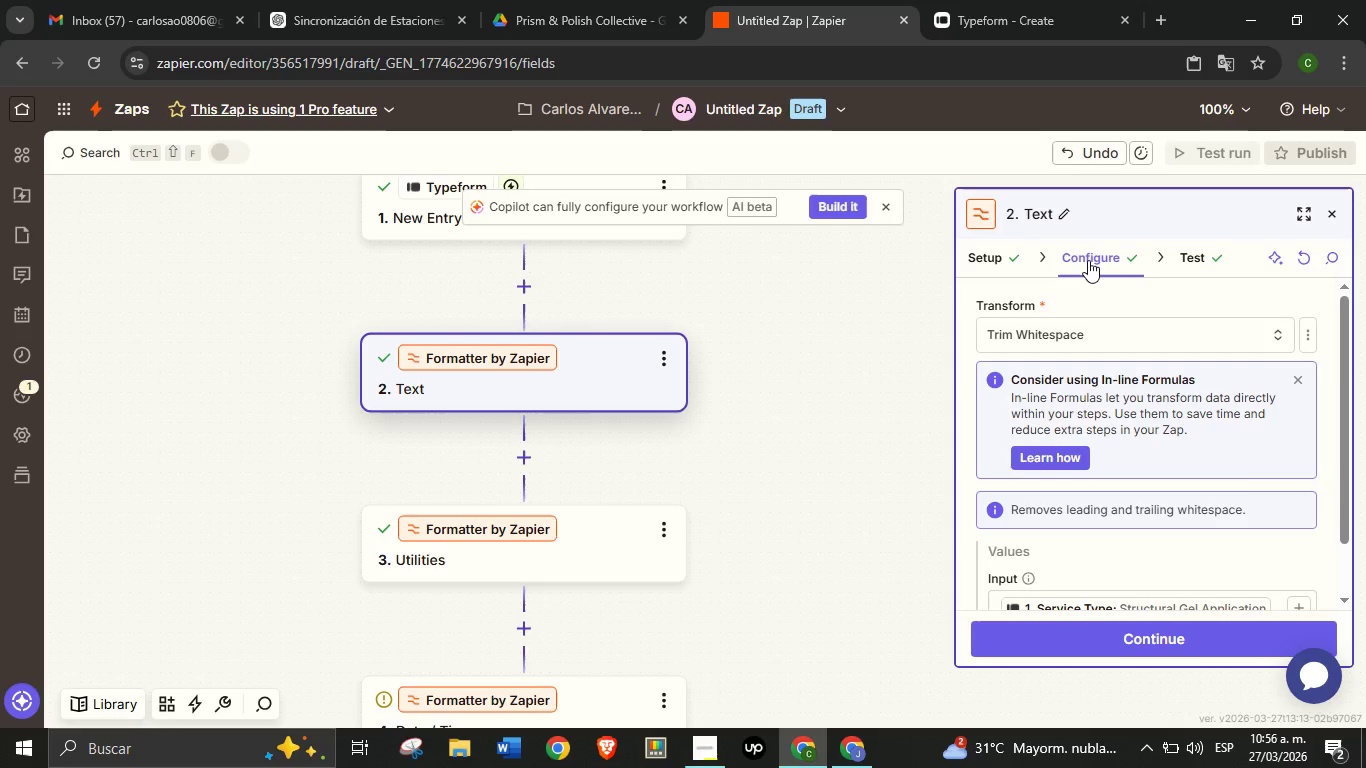 
wait(23.81)
 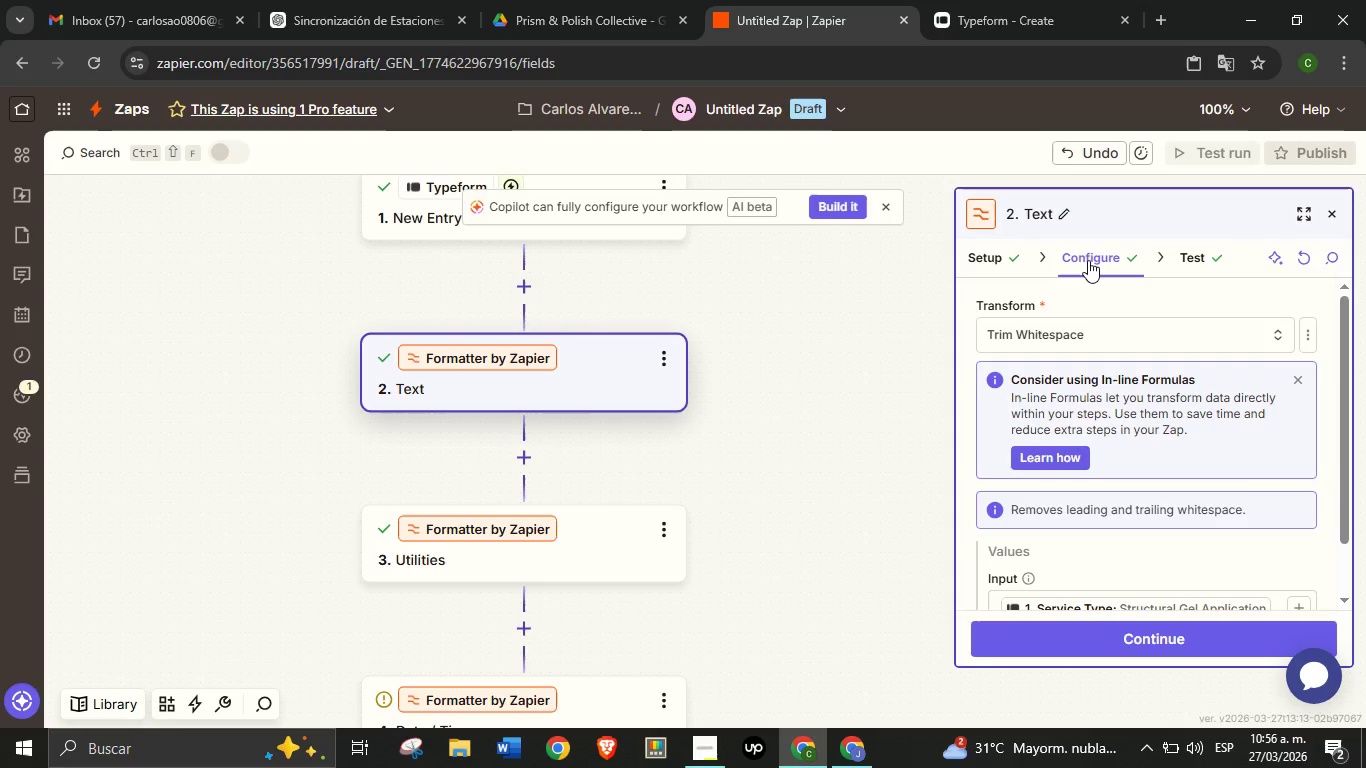 
left_click([1000, 260])
 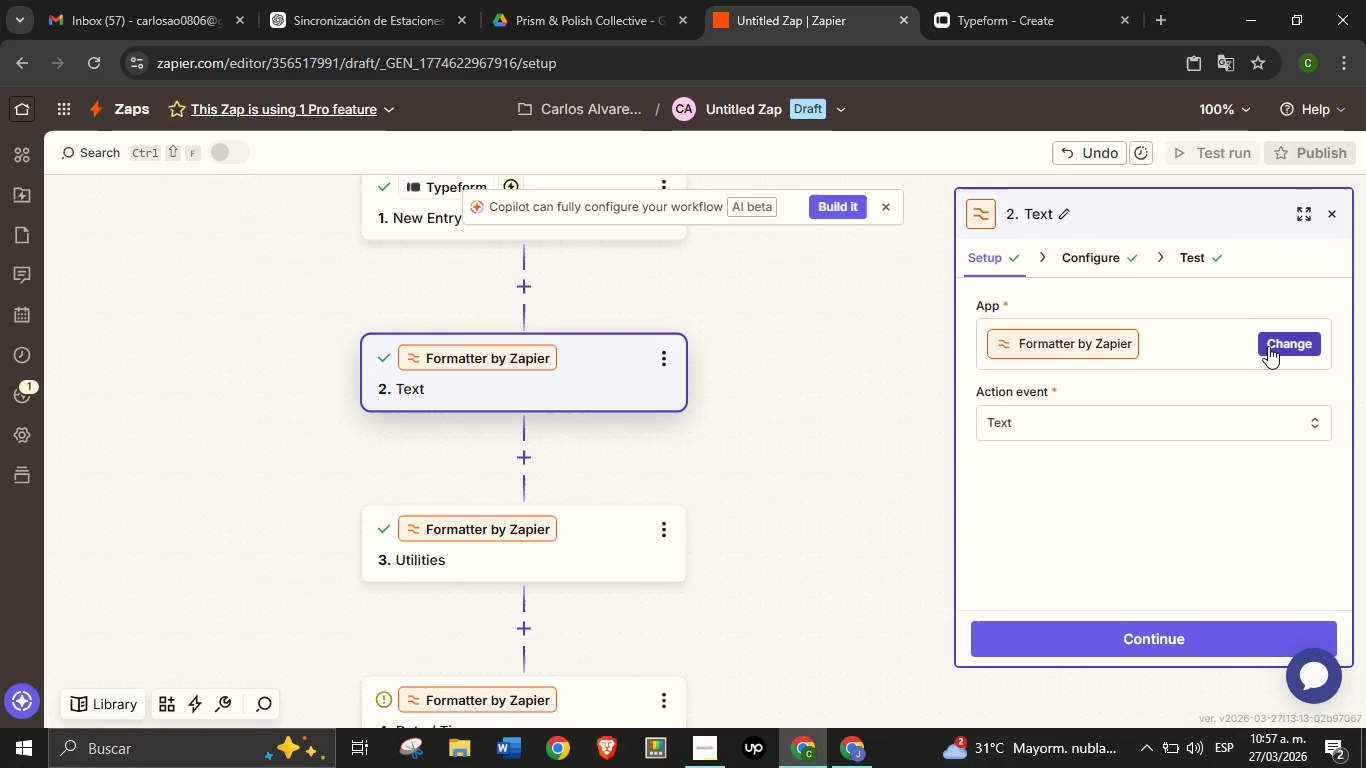 
left_click([1268, 346])
 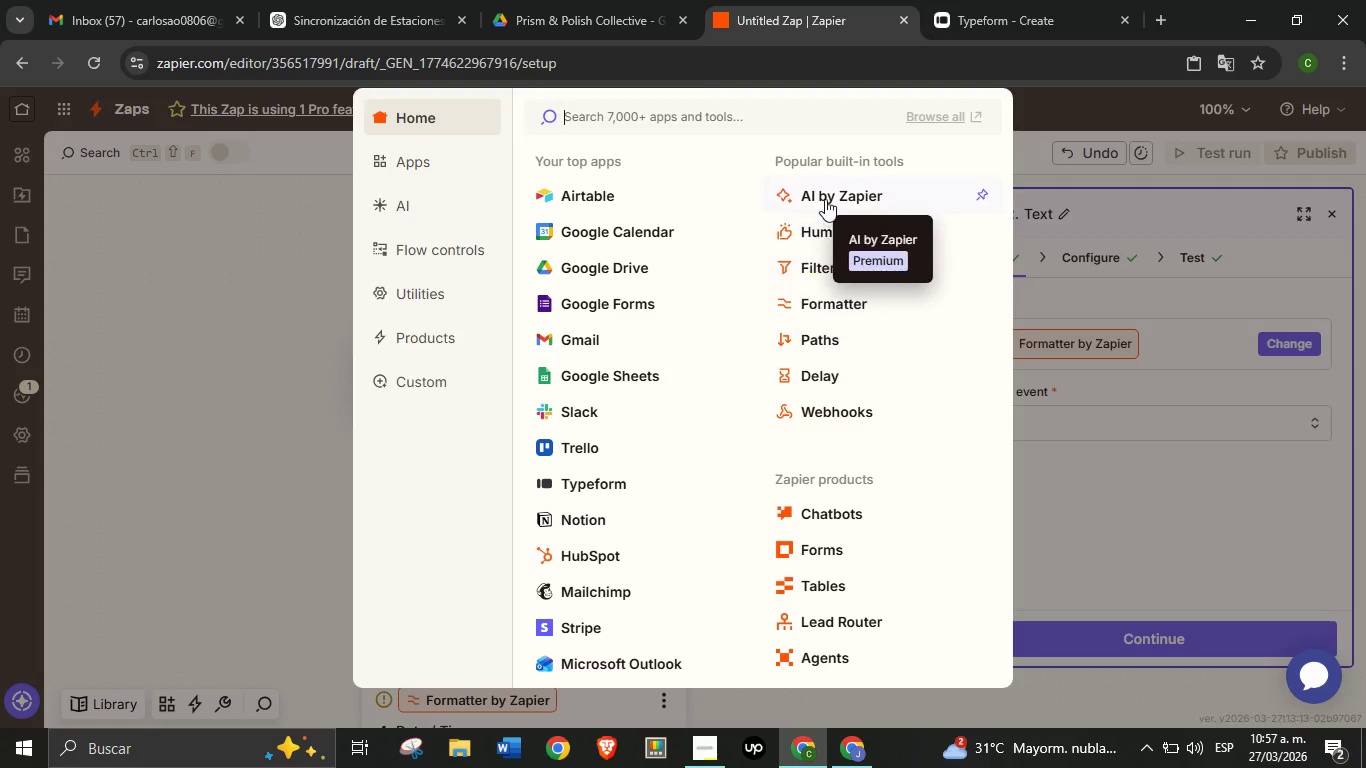 
left_click([825, 199])
 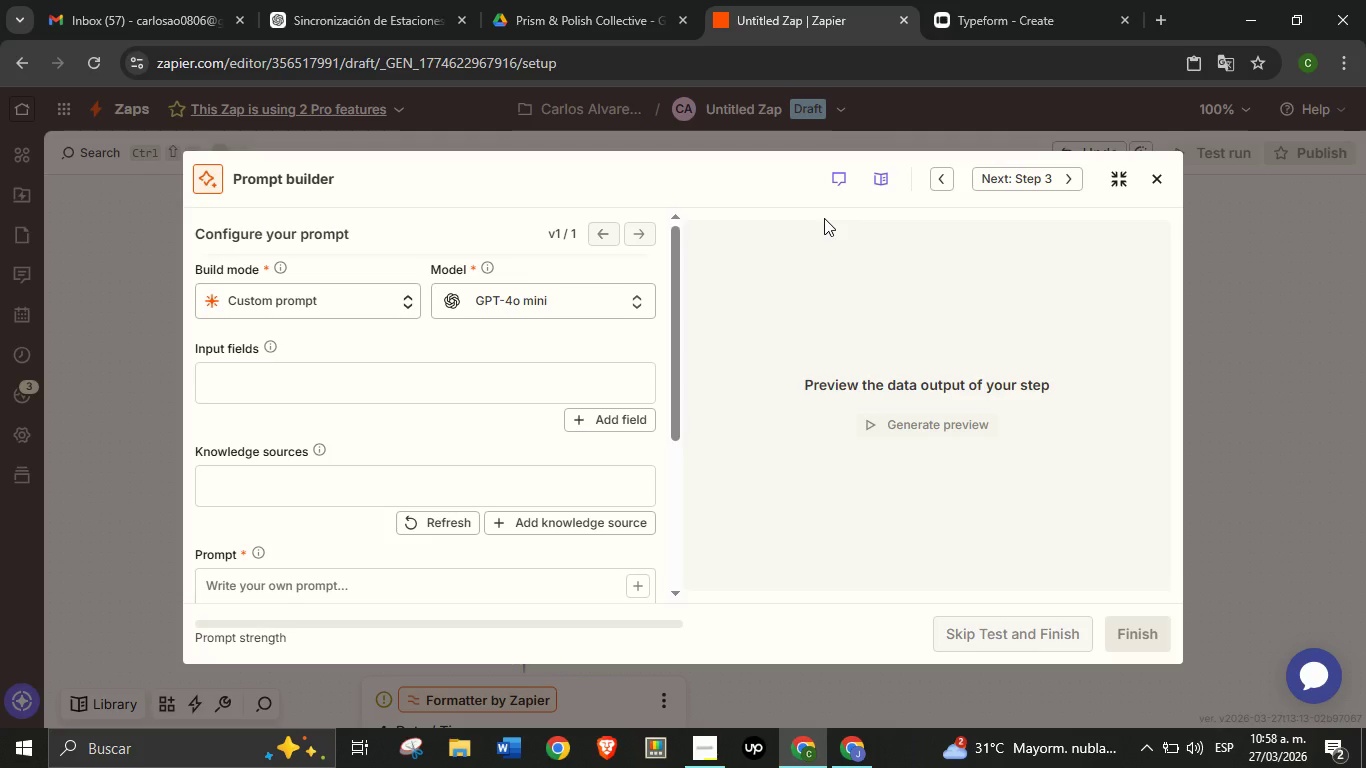 
wait(62.23)
 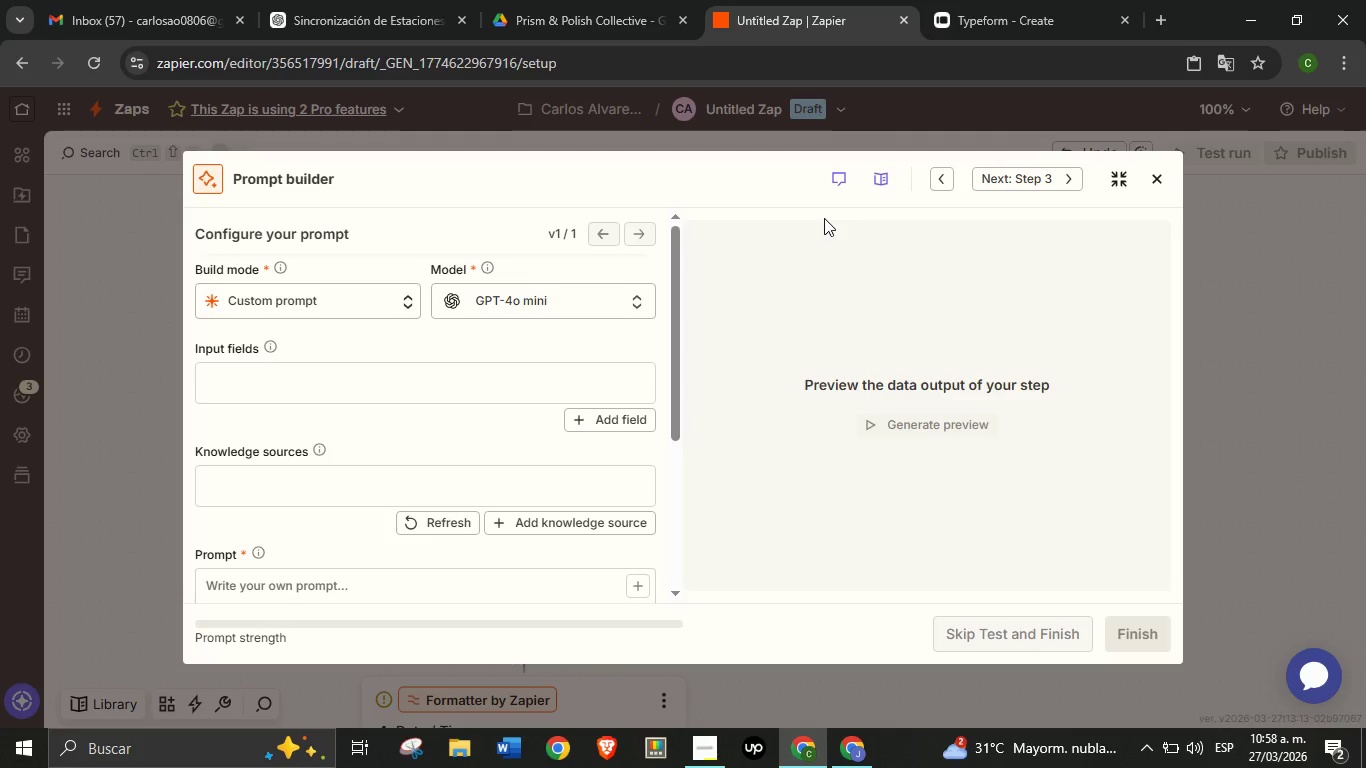 
scroll: coordinate [470, 439], scroll_direction: down, amount: 2.0
 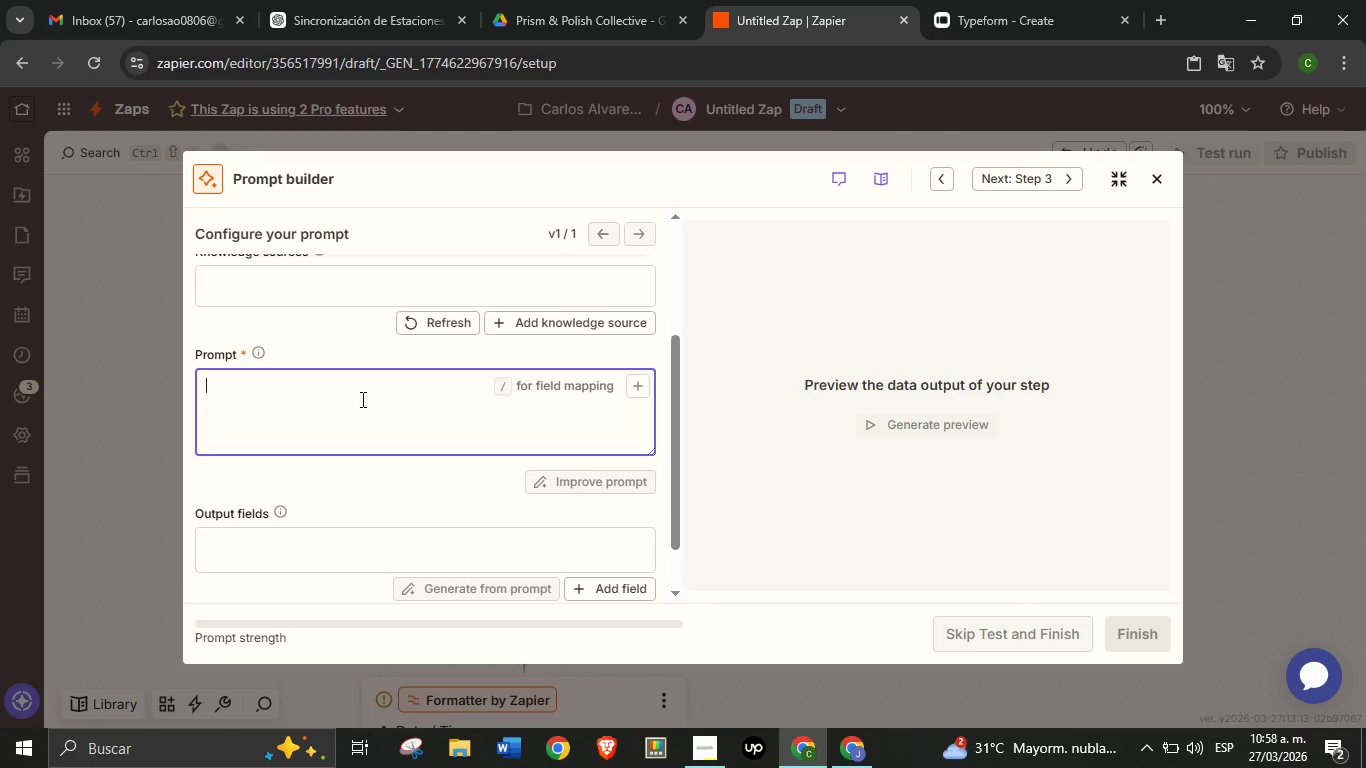 
left_click([361, 399])
 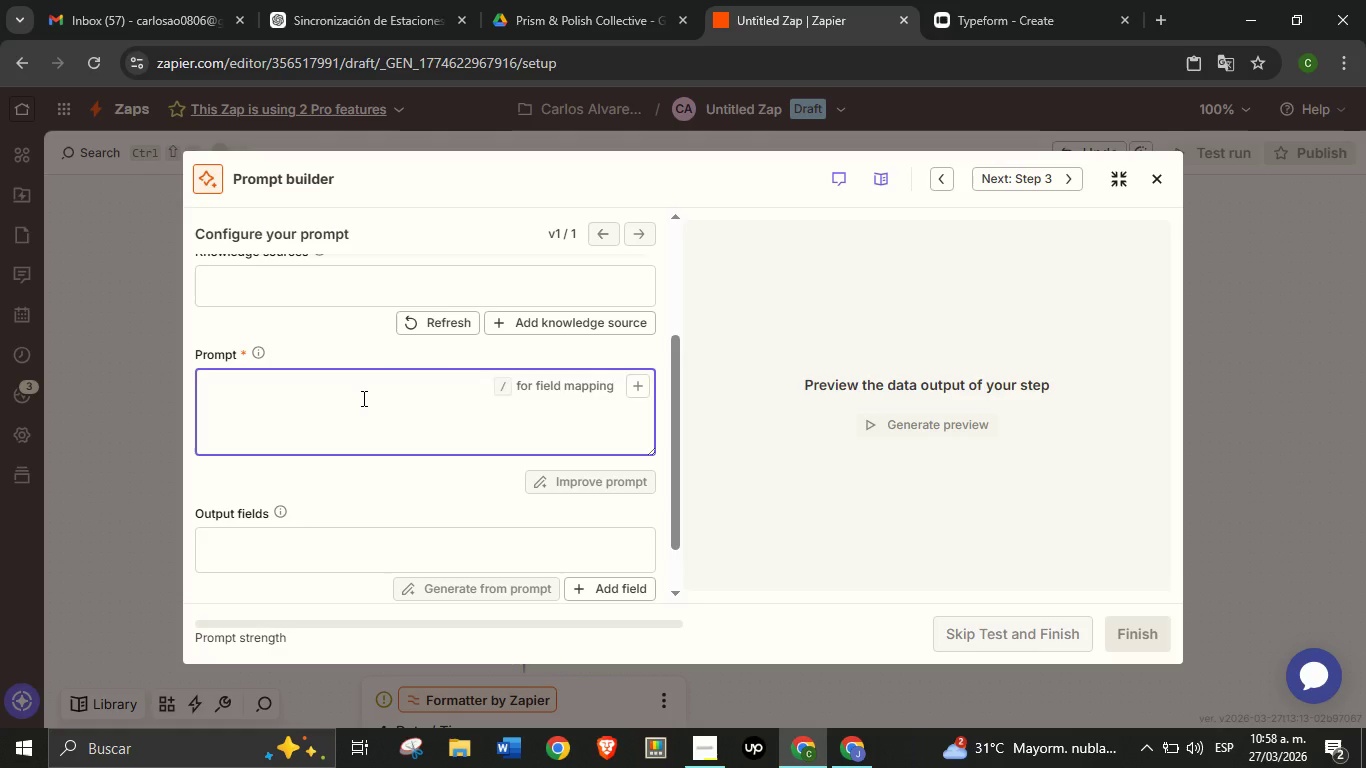 
type(You are an automation assistant for a high-end nail estudio.)
 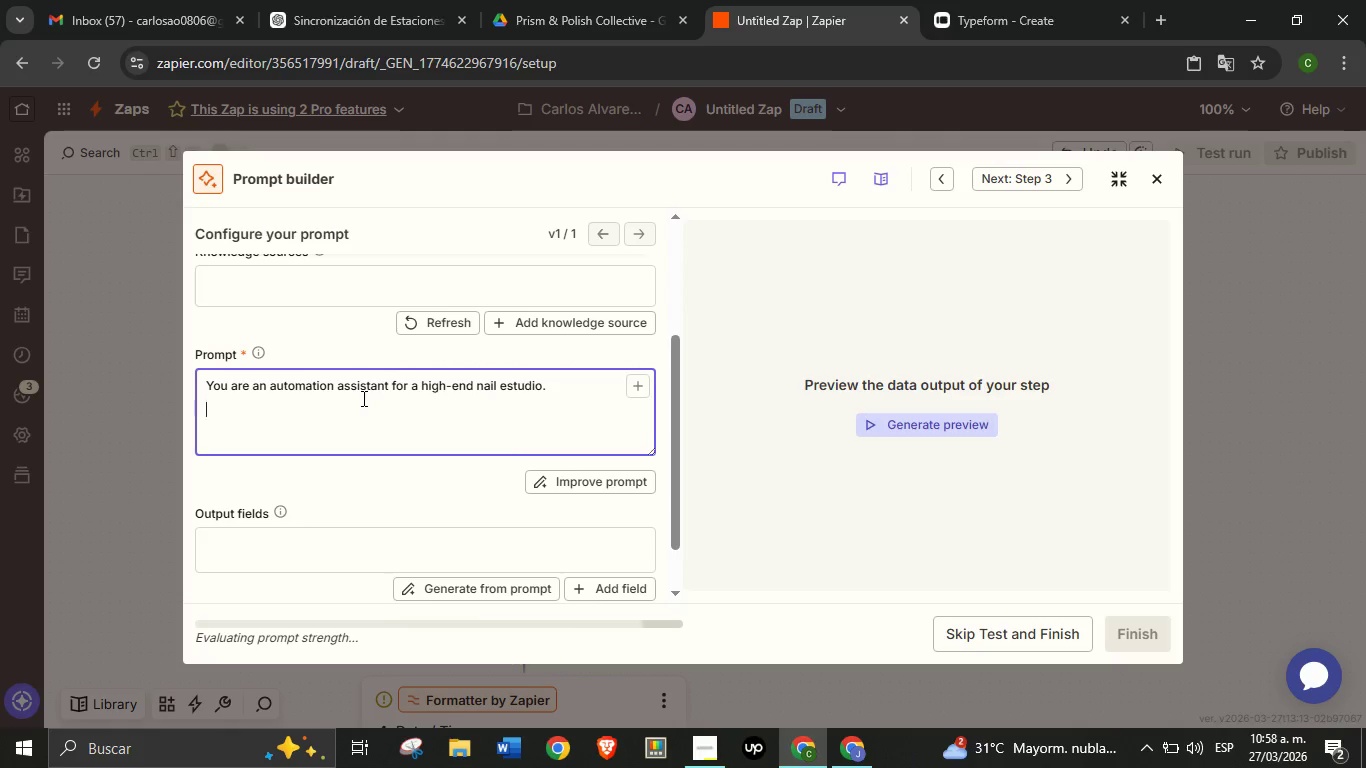 
key(Enter)
 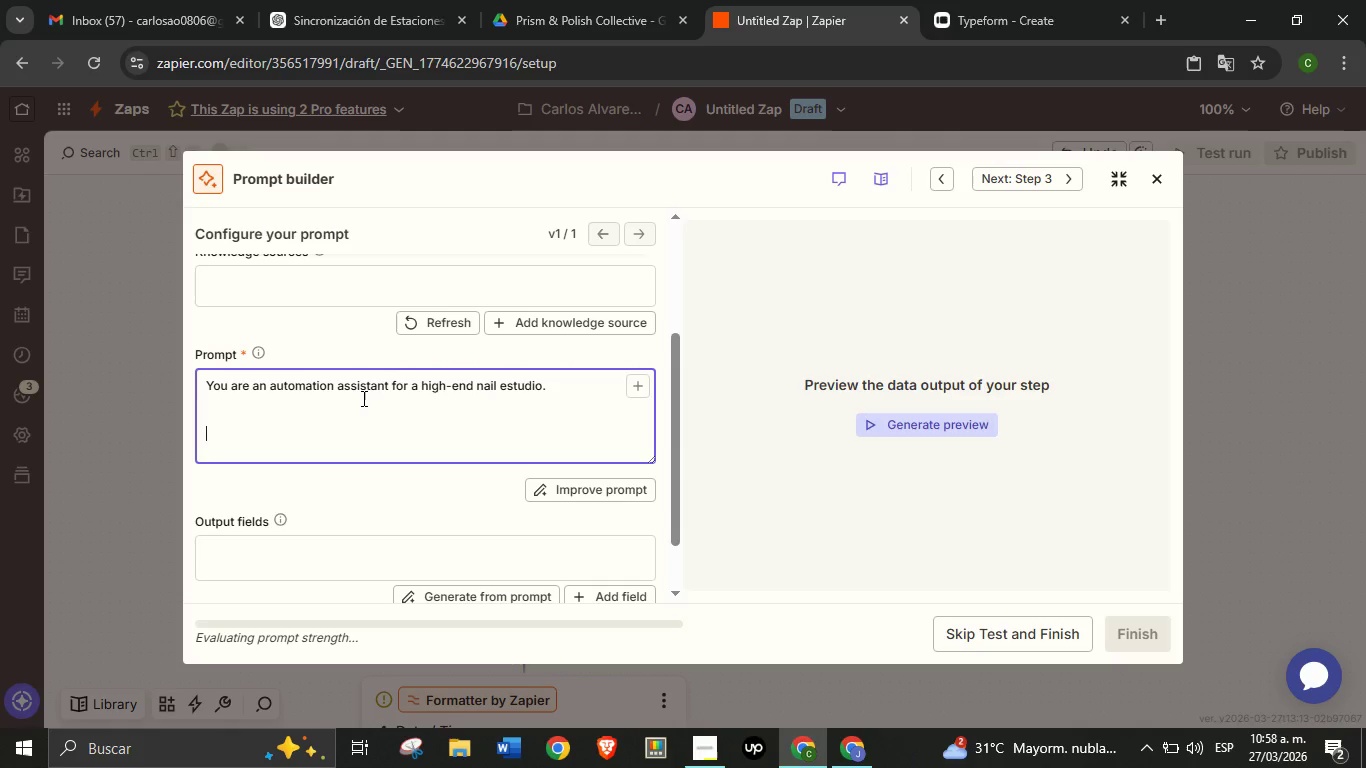 
key(Enter)
 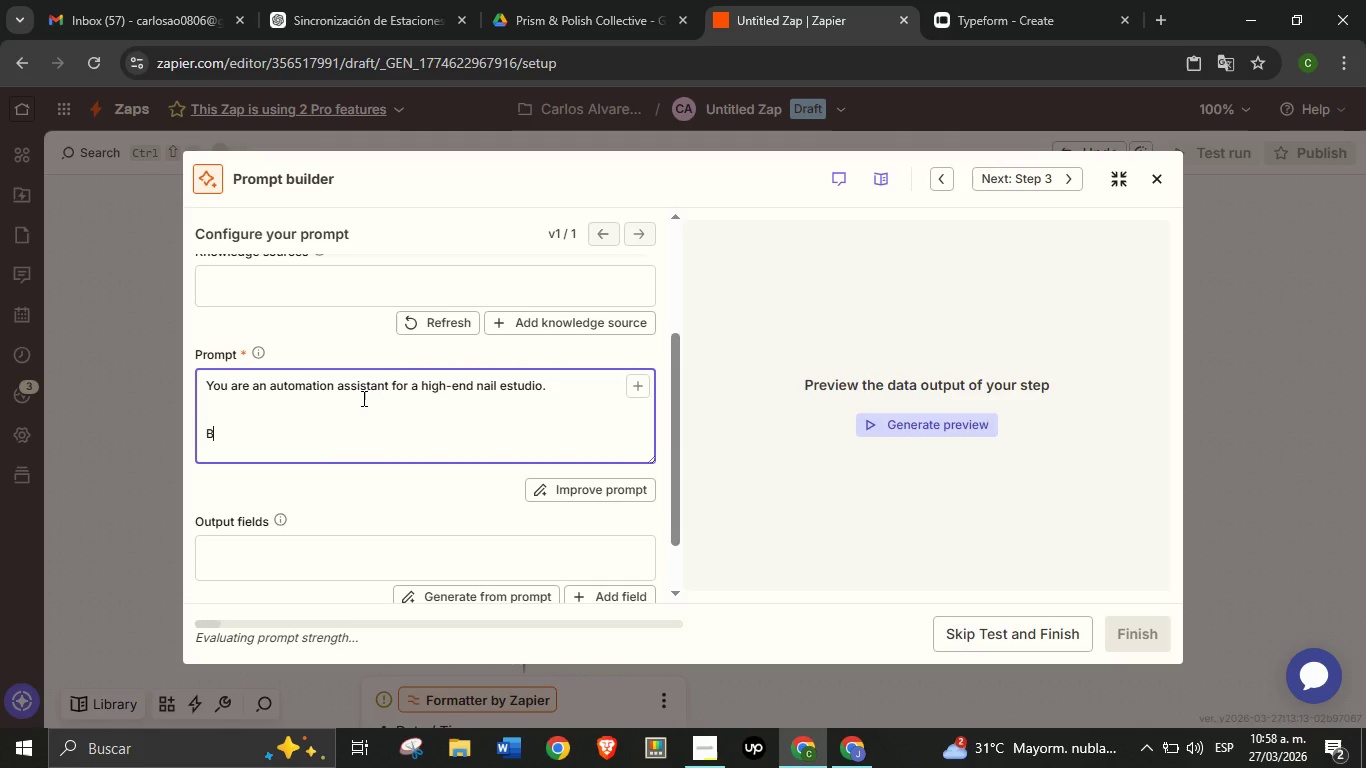 
type(Based on the provided Service Type, return N)
key(Backspace)
type(ONLY the correct staton name.)
 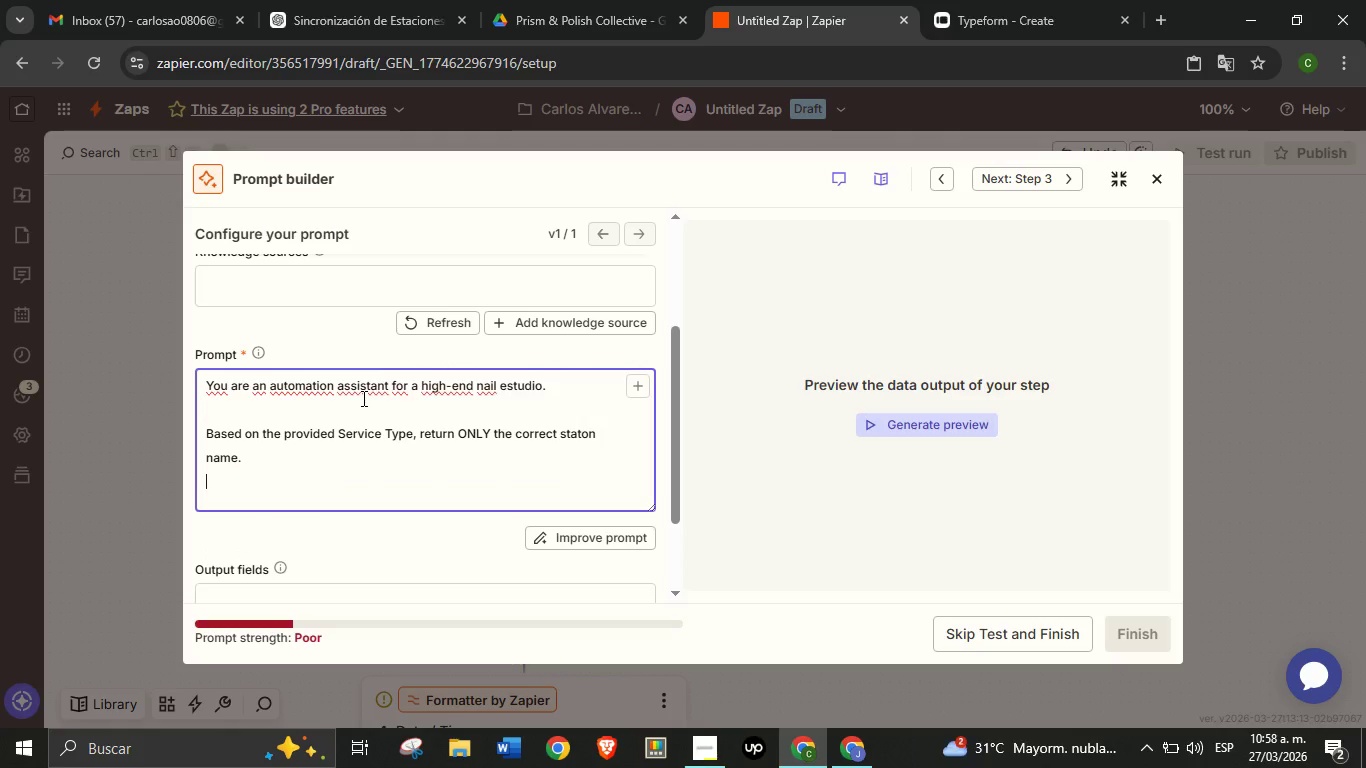 
key(Enter)
 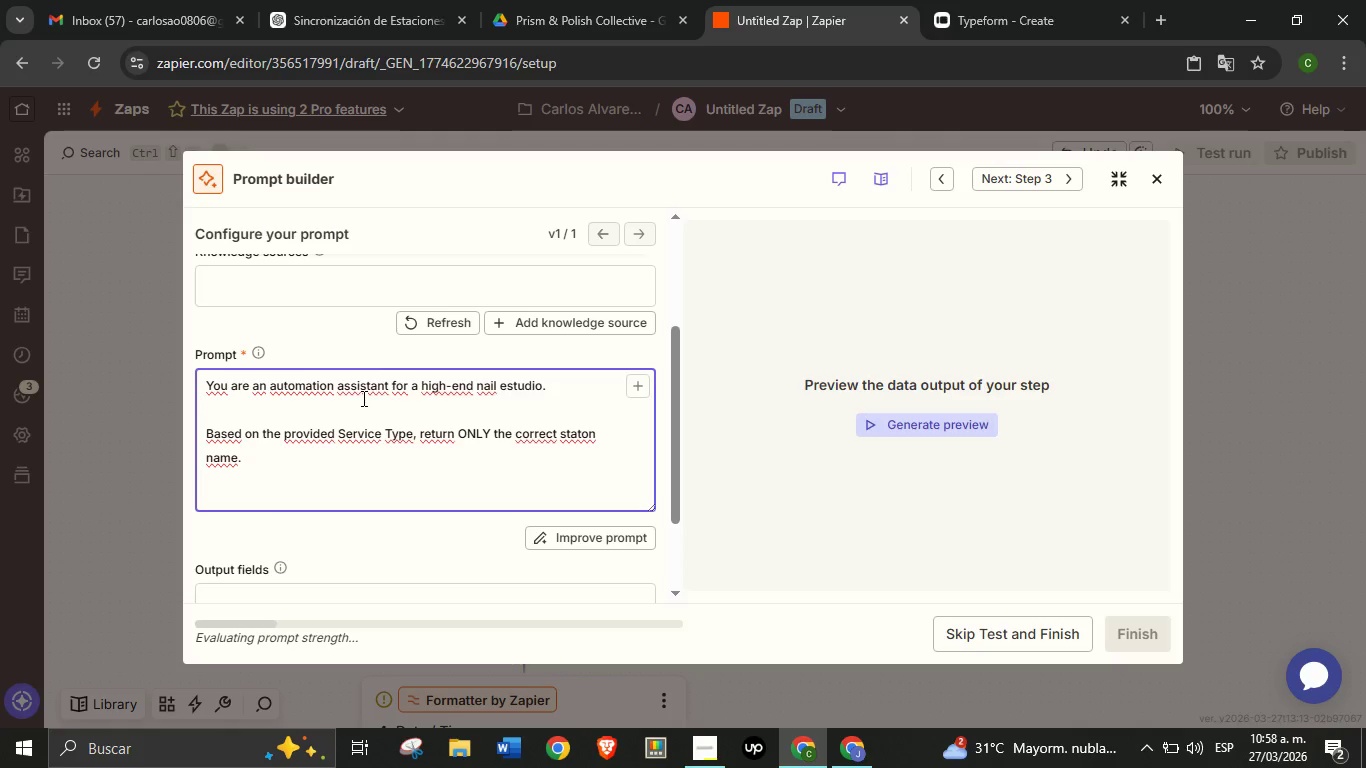 
key(Enter)
 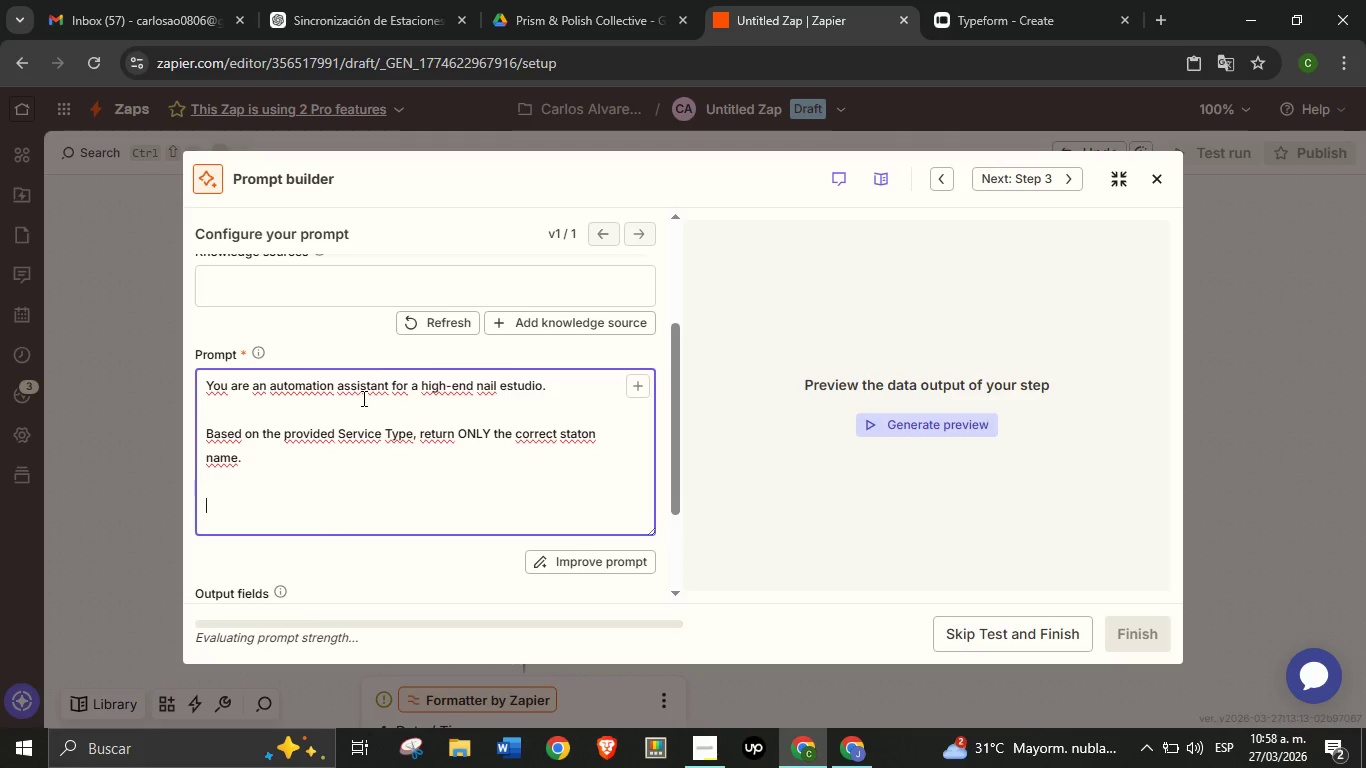 
type(Rulles>)
key(Backspace)
key(Backspace)
key(Backspace)
key(Backspace)
type(es>)
 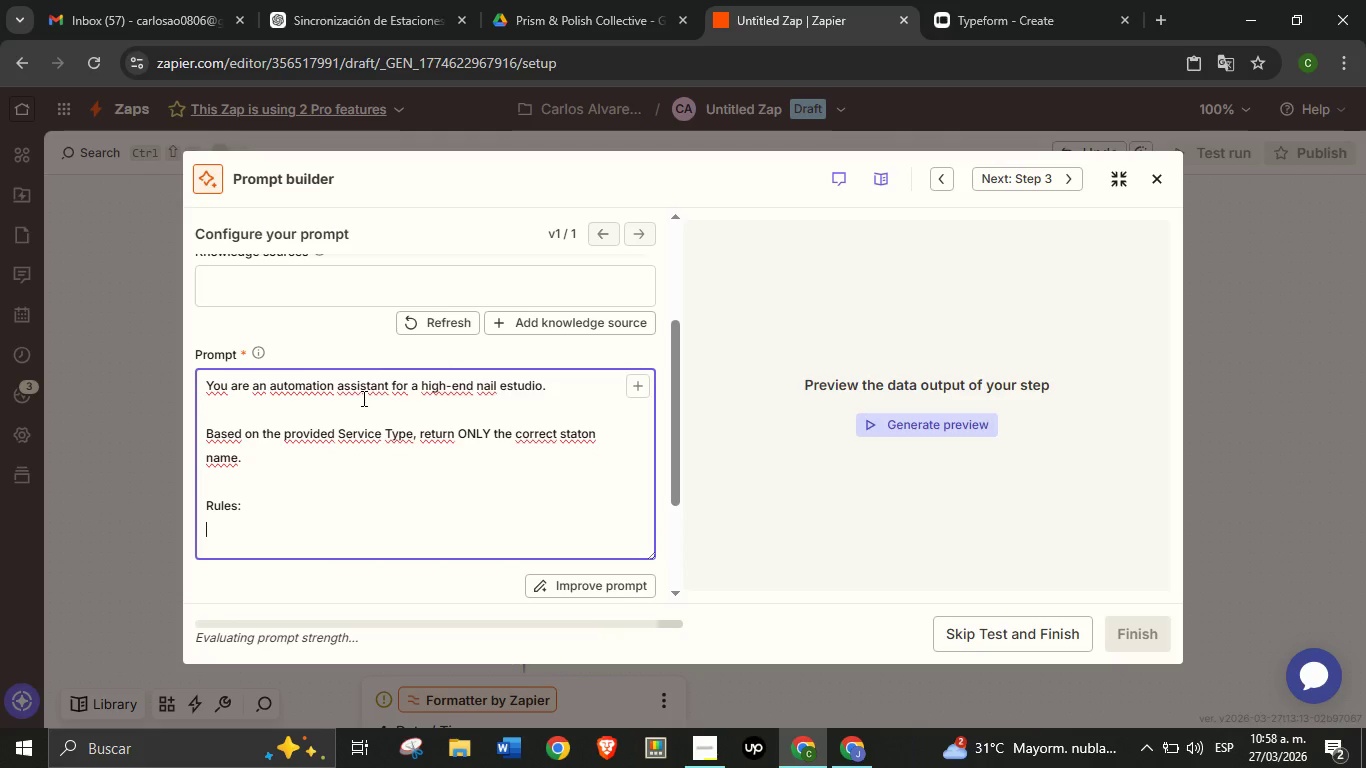 
key(Enter)
 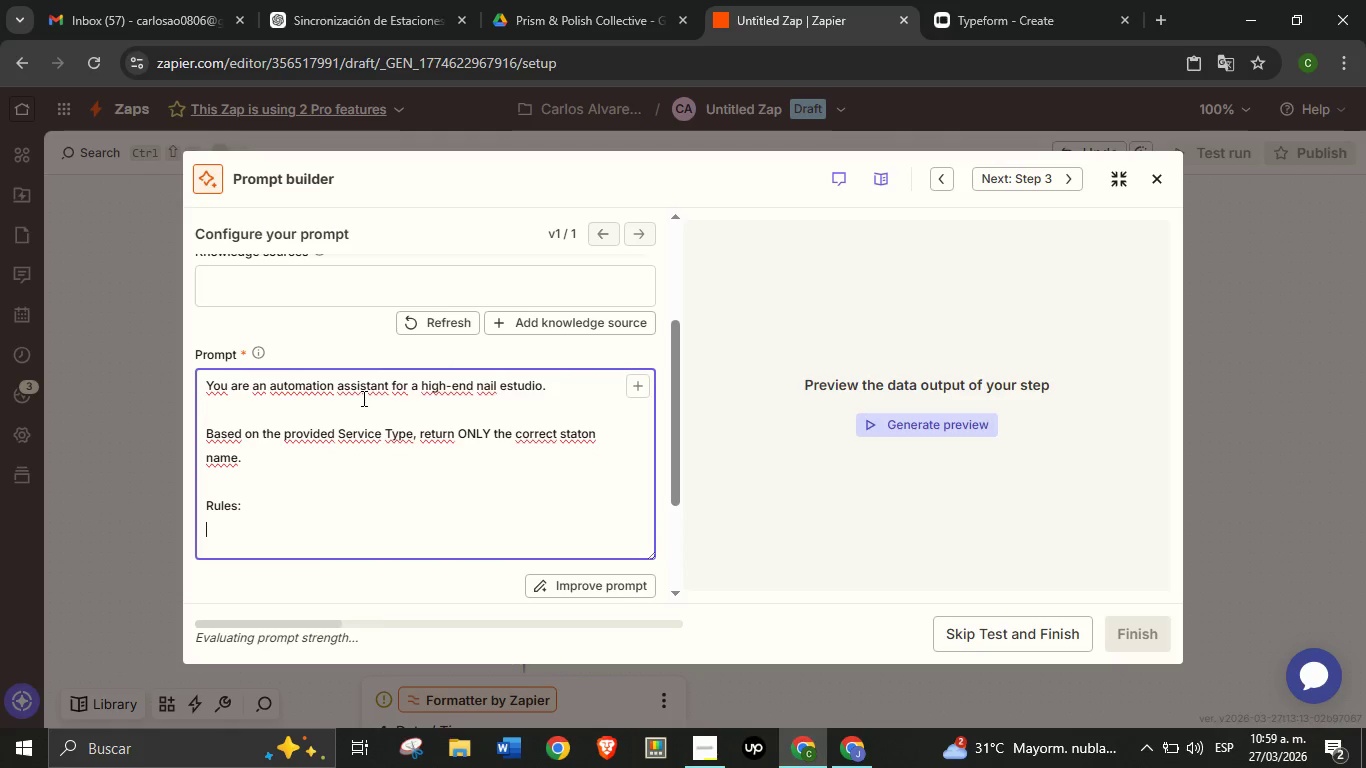 
key(Shift+ShiftLeft)
 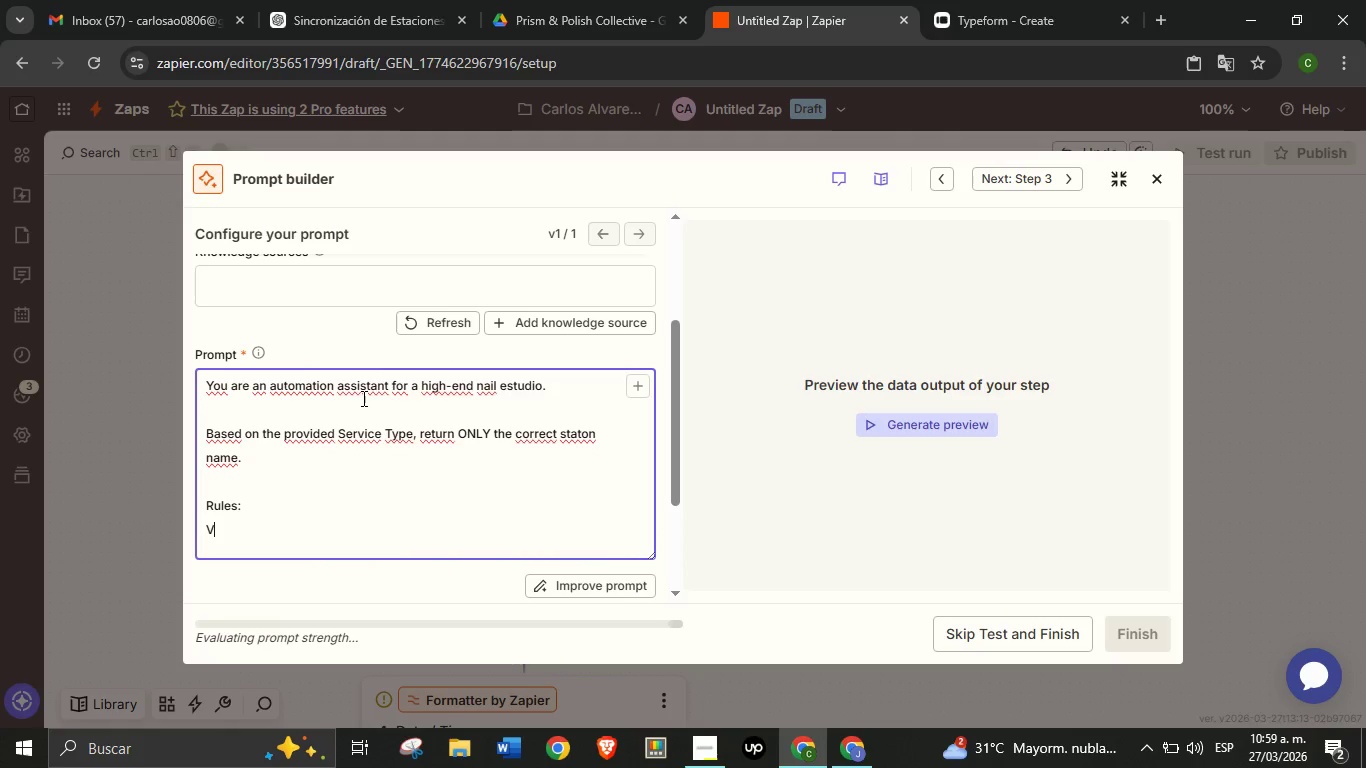 
key(Shift+V)
 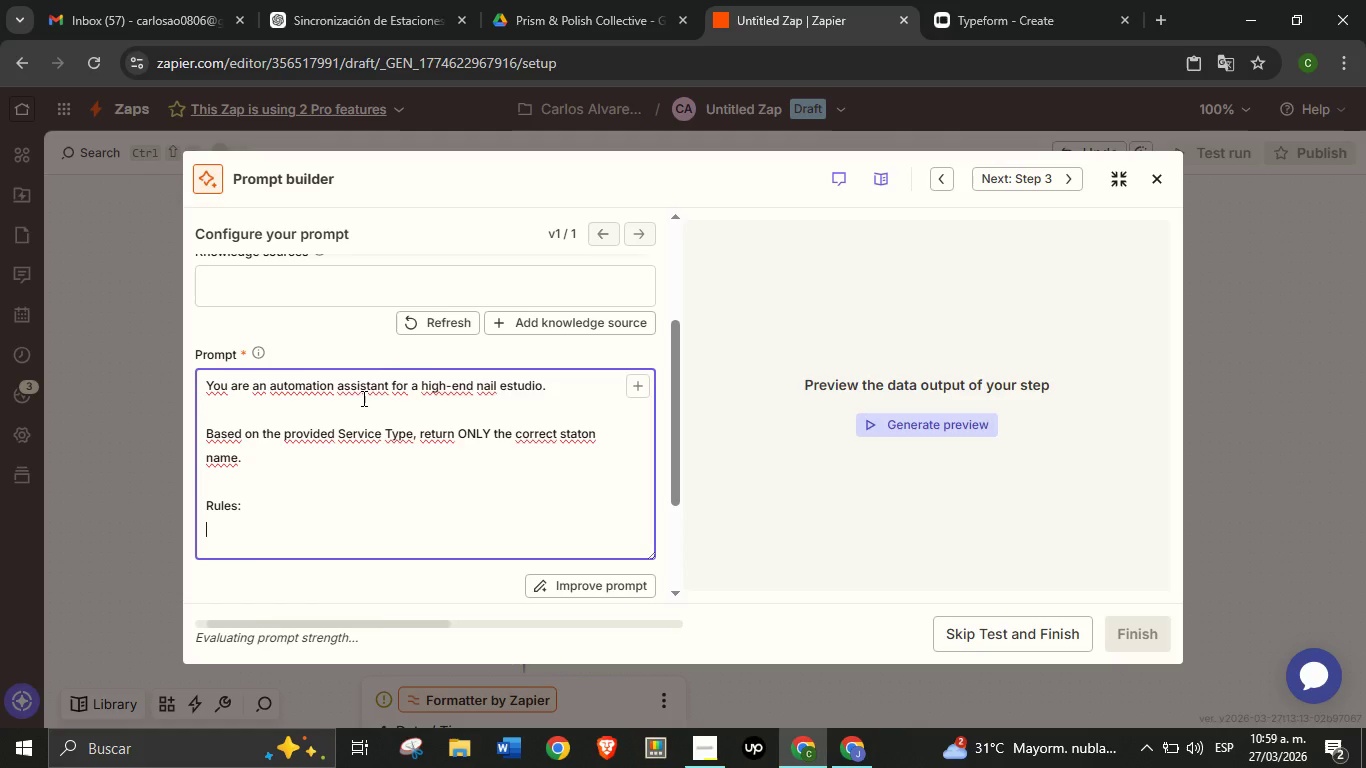 
key(Backspace)
 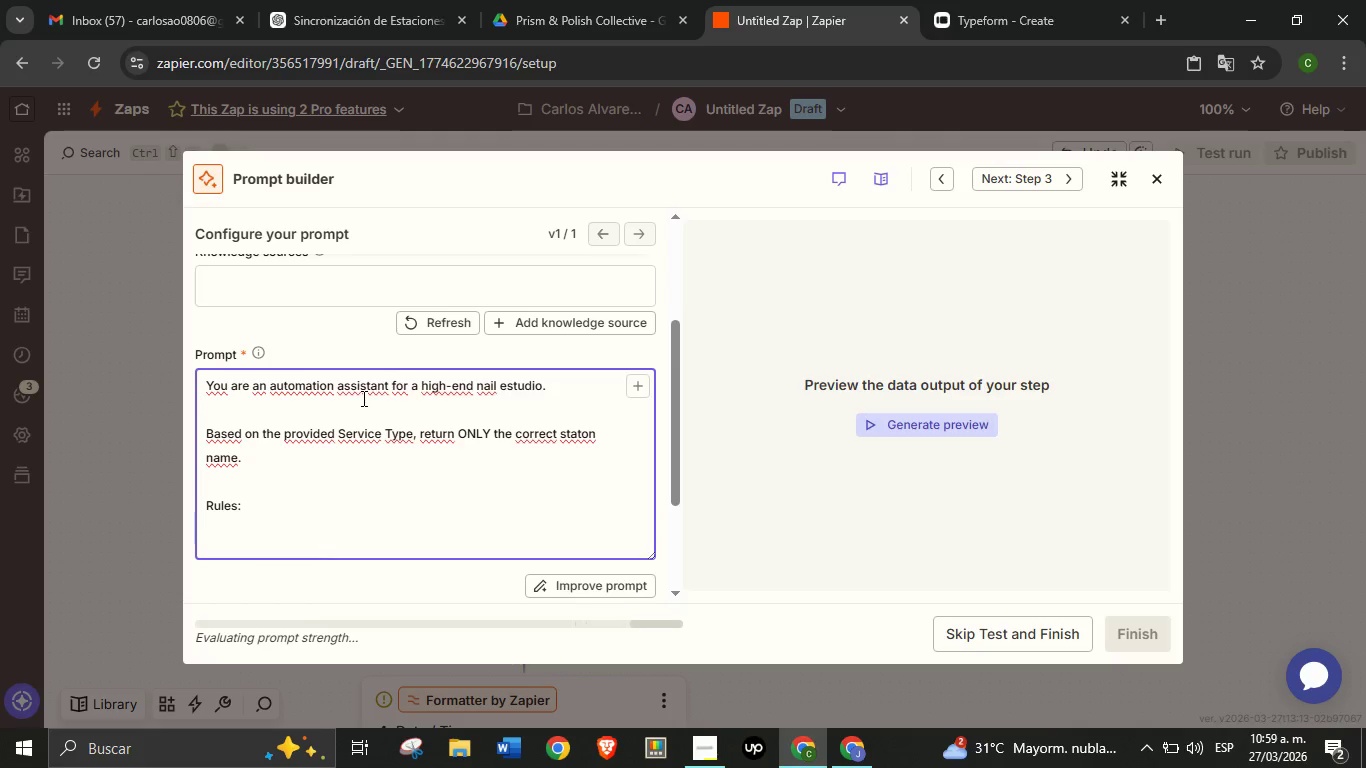 
key(Control+V)
 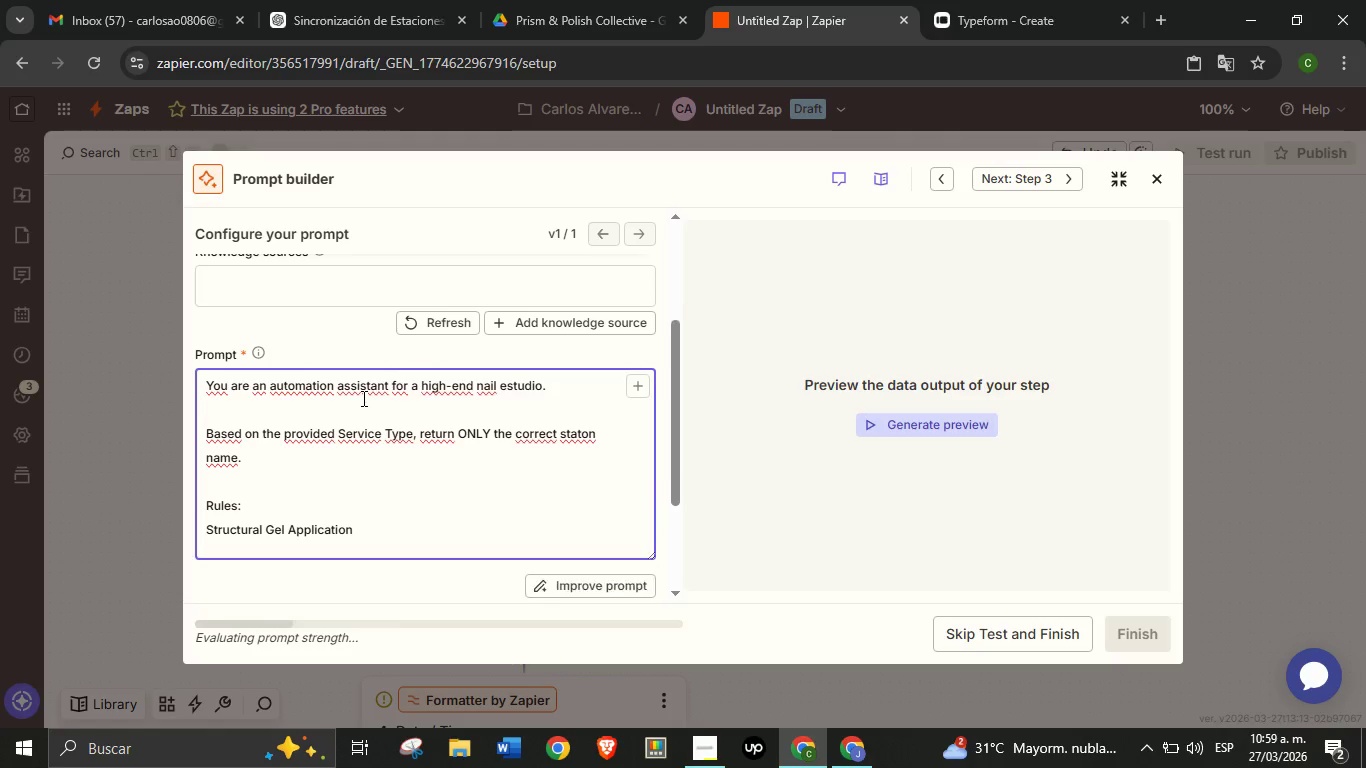 
key(Backspace)
 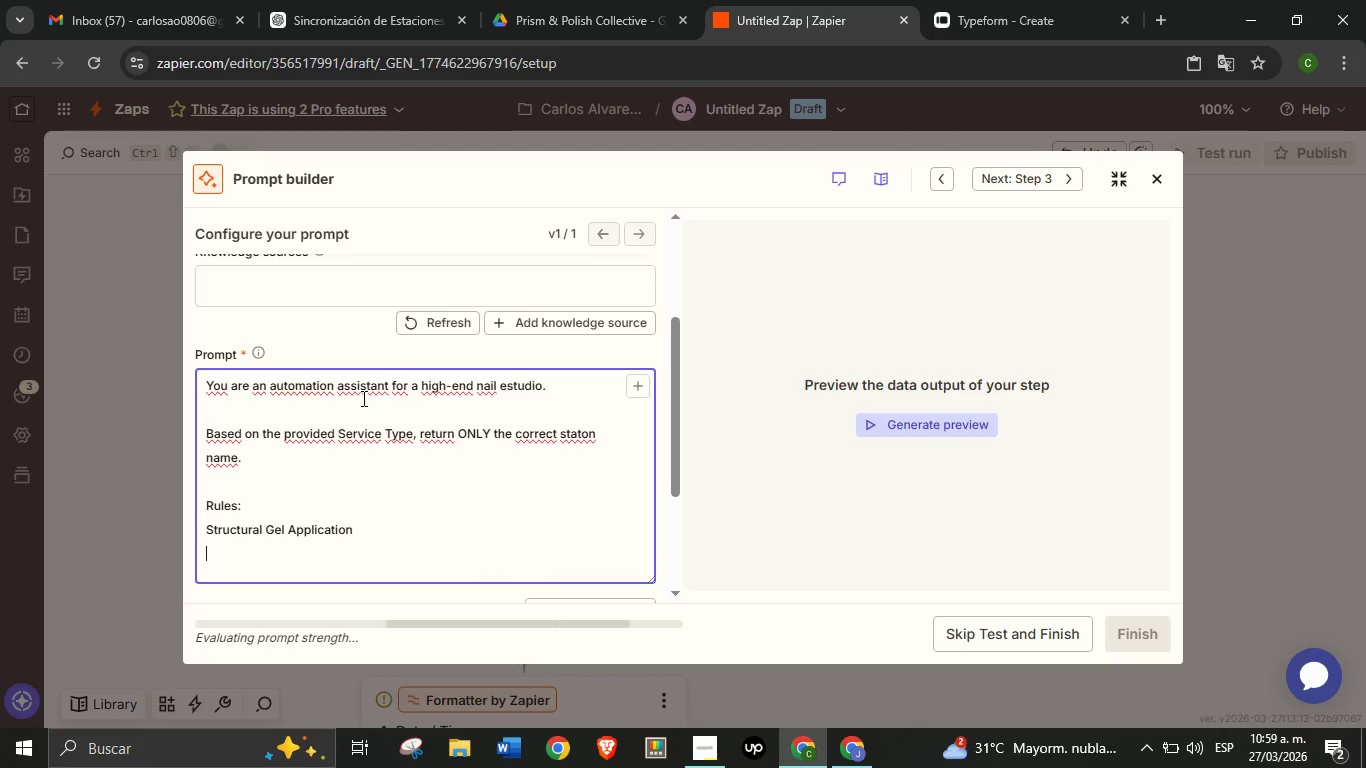 
key(Backspace)
 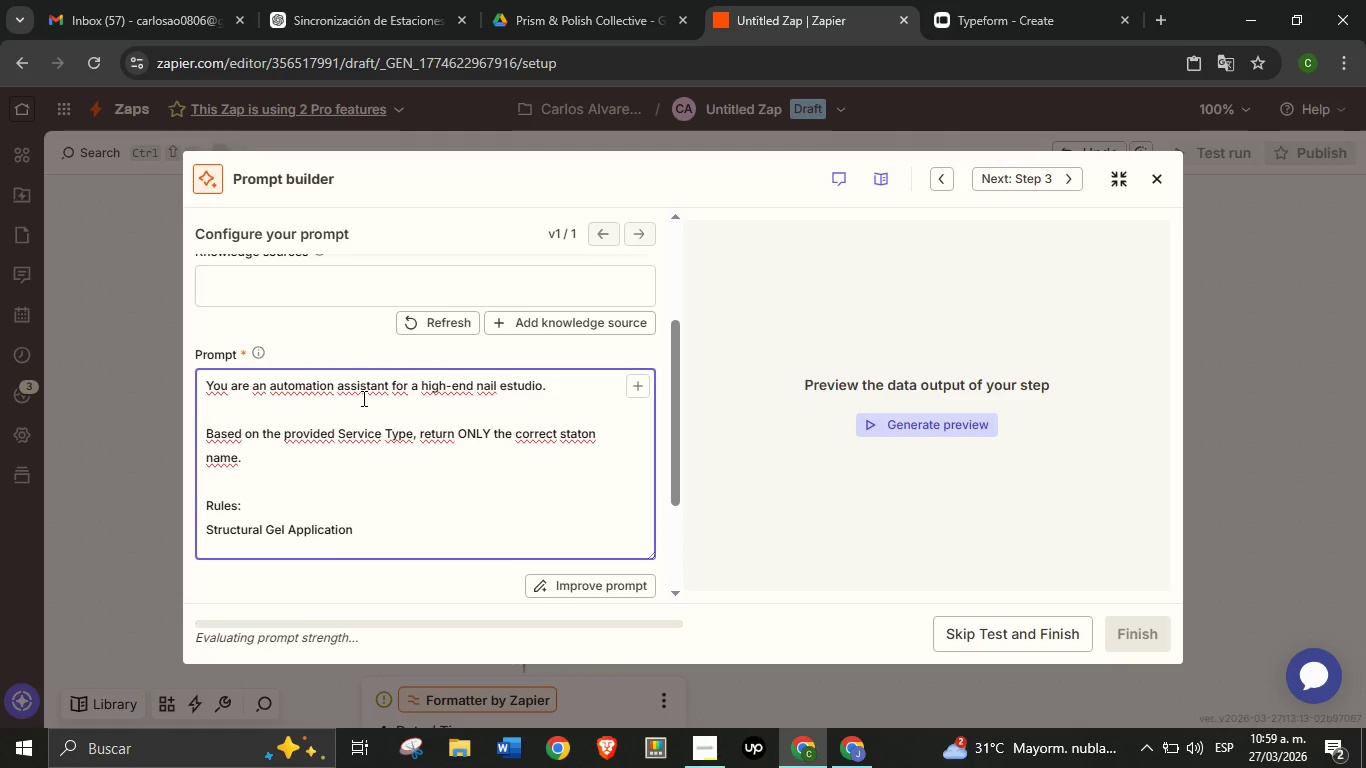 
key(Backspace)
 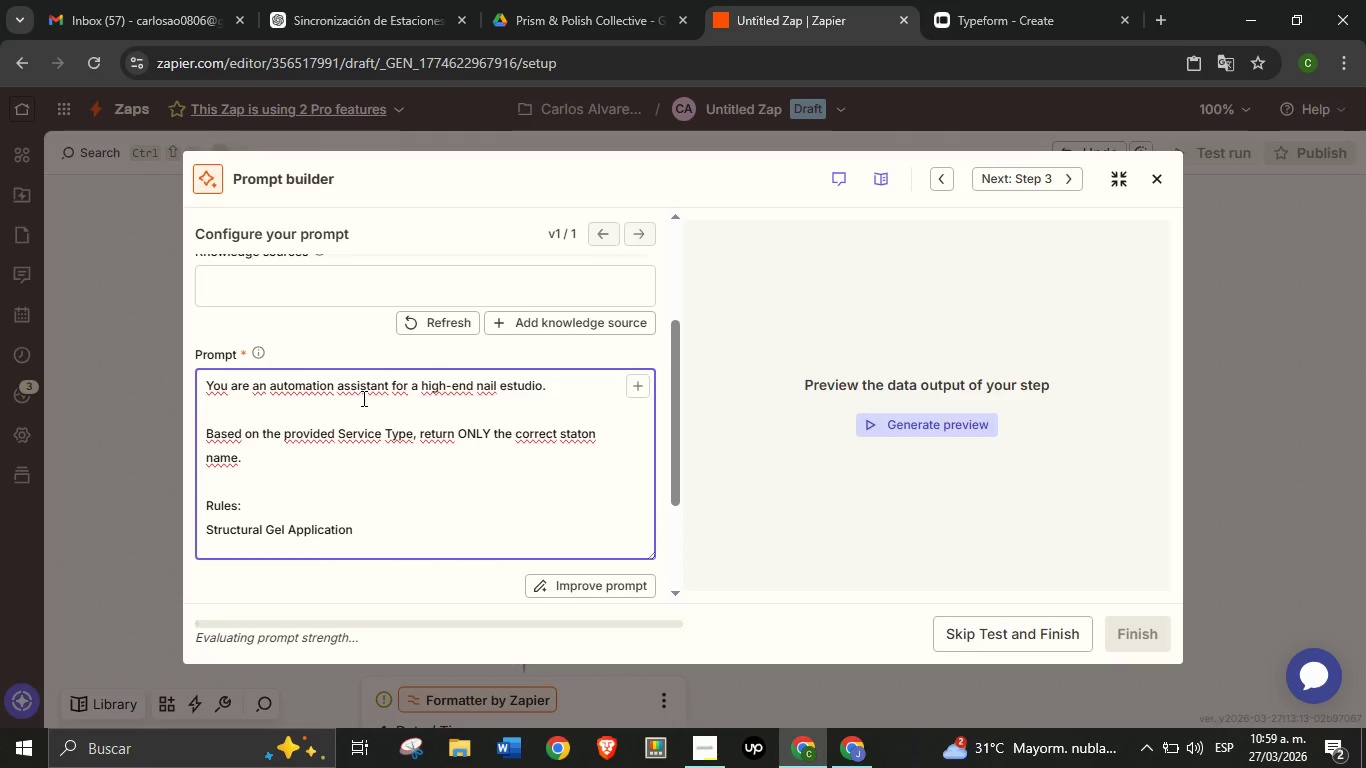 
key(ArrowUp)
 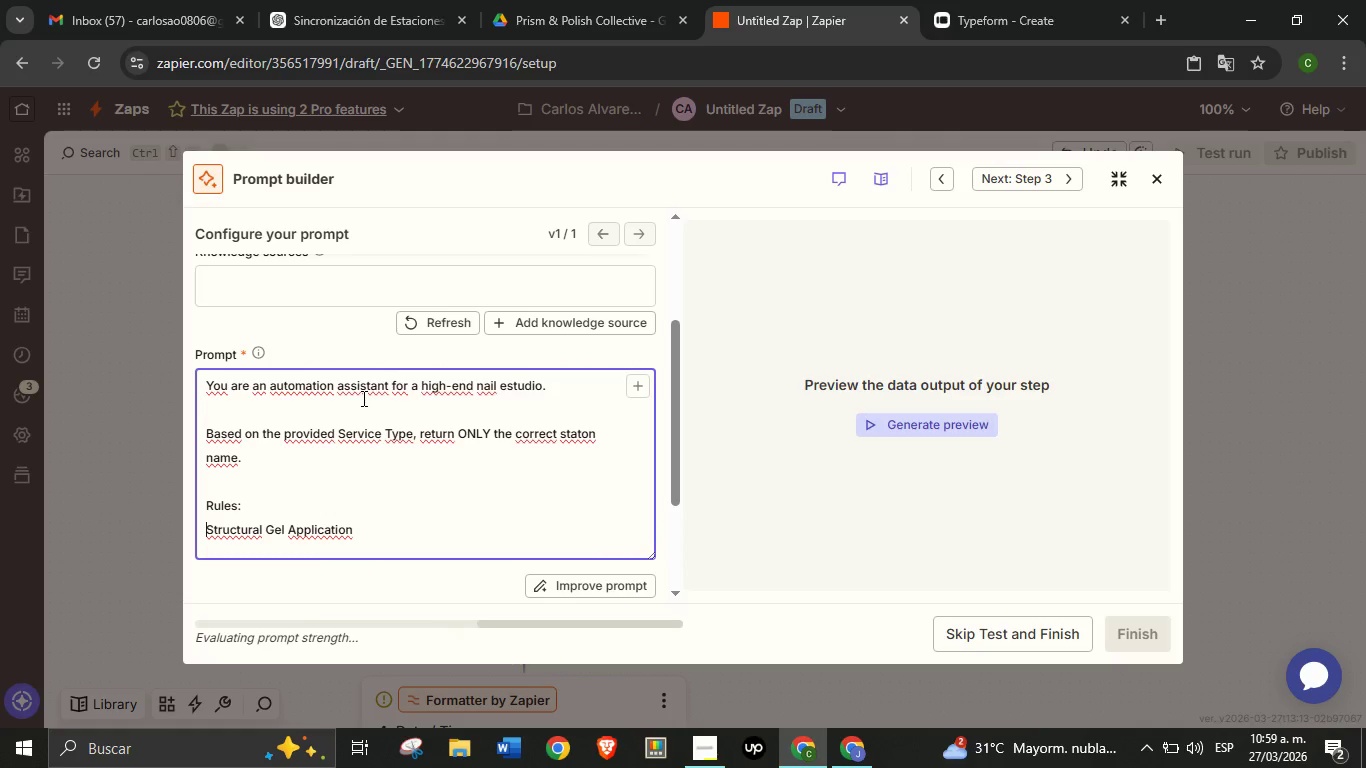 
key(ArrowDown)
 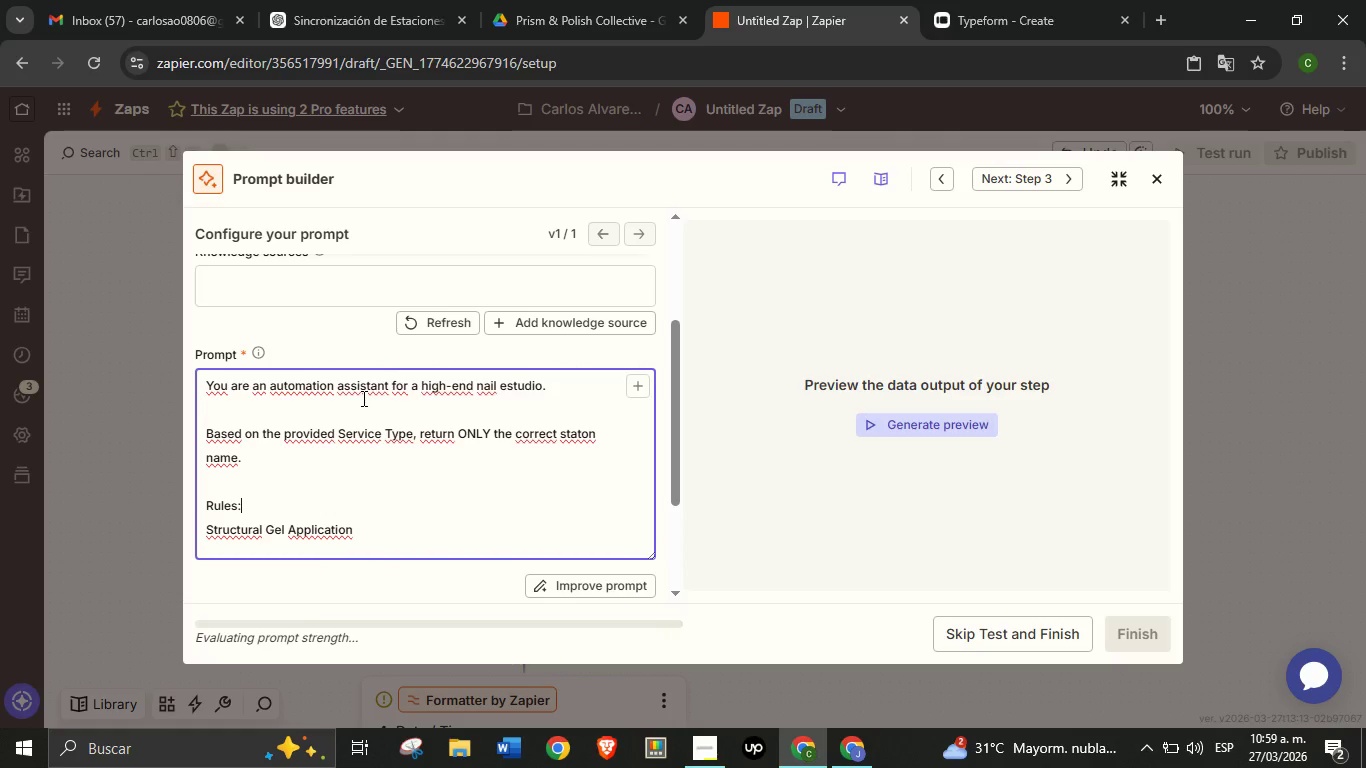 
key(ArrowLeft)
 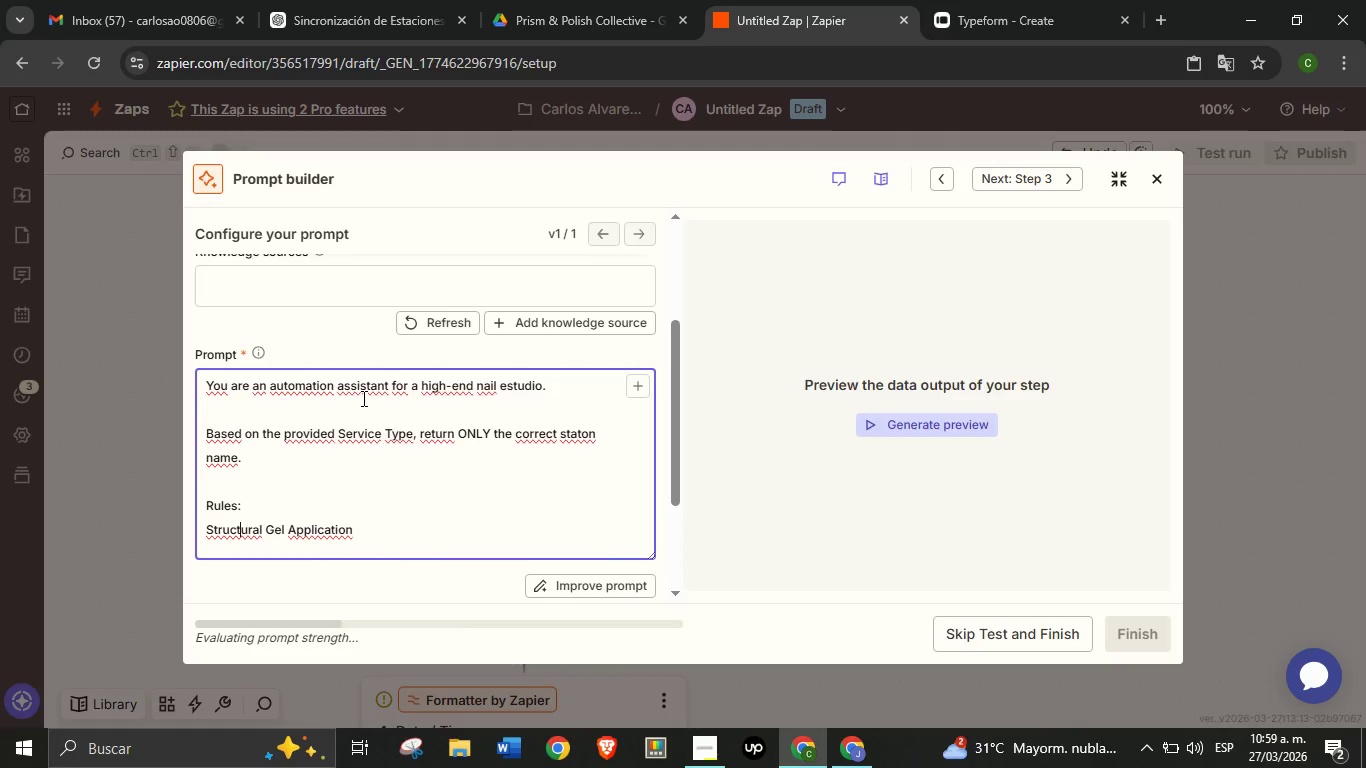 
key(ArrowDown)
 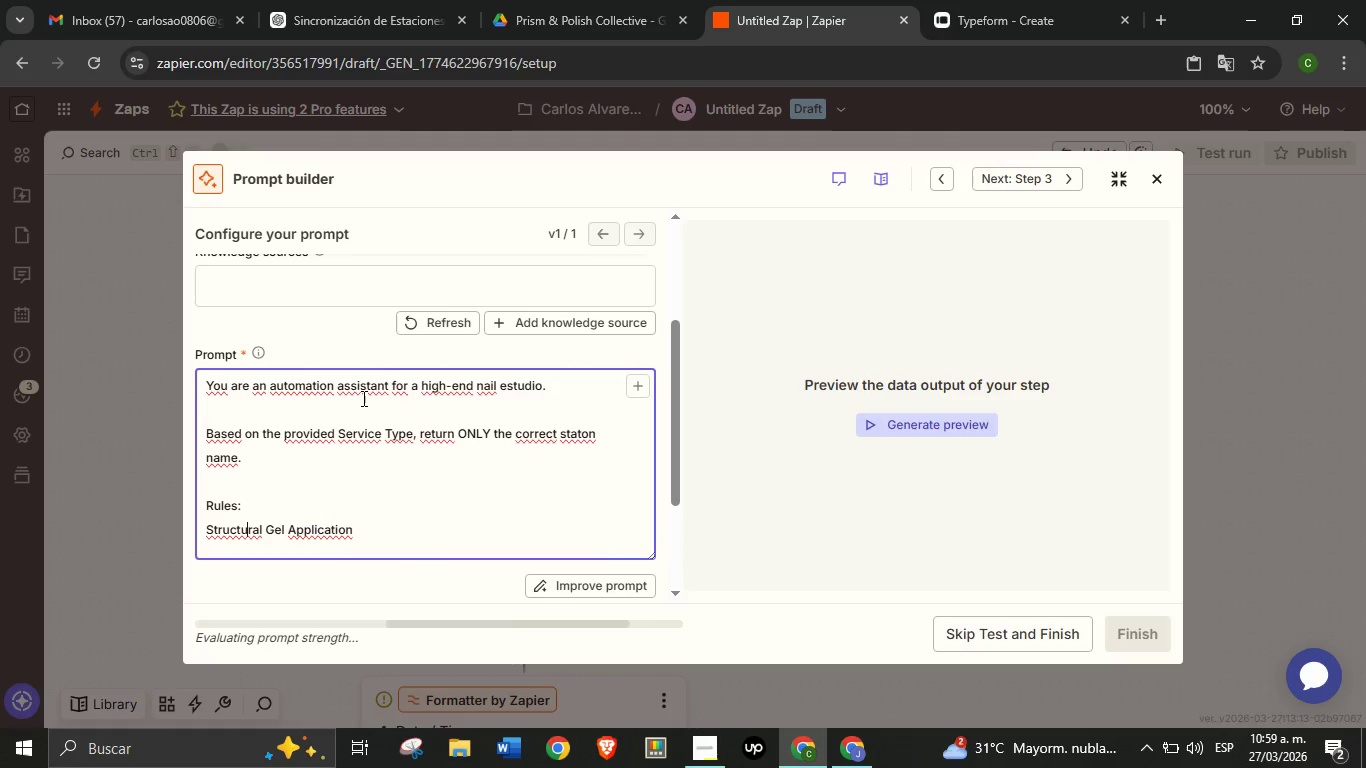 
key(ArrowRight)
 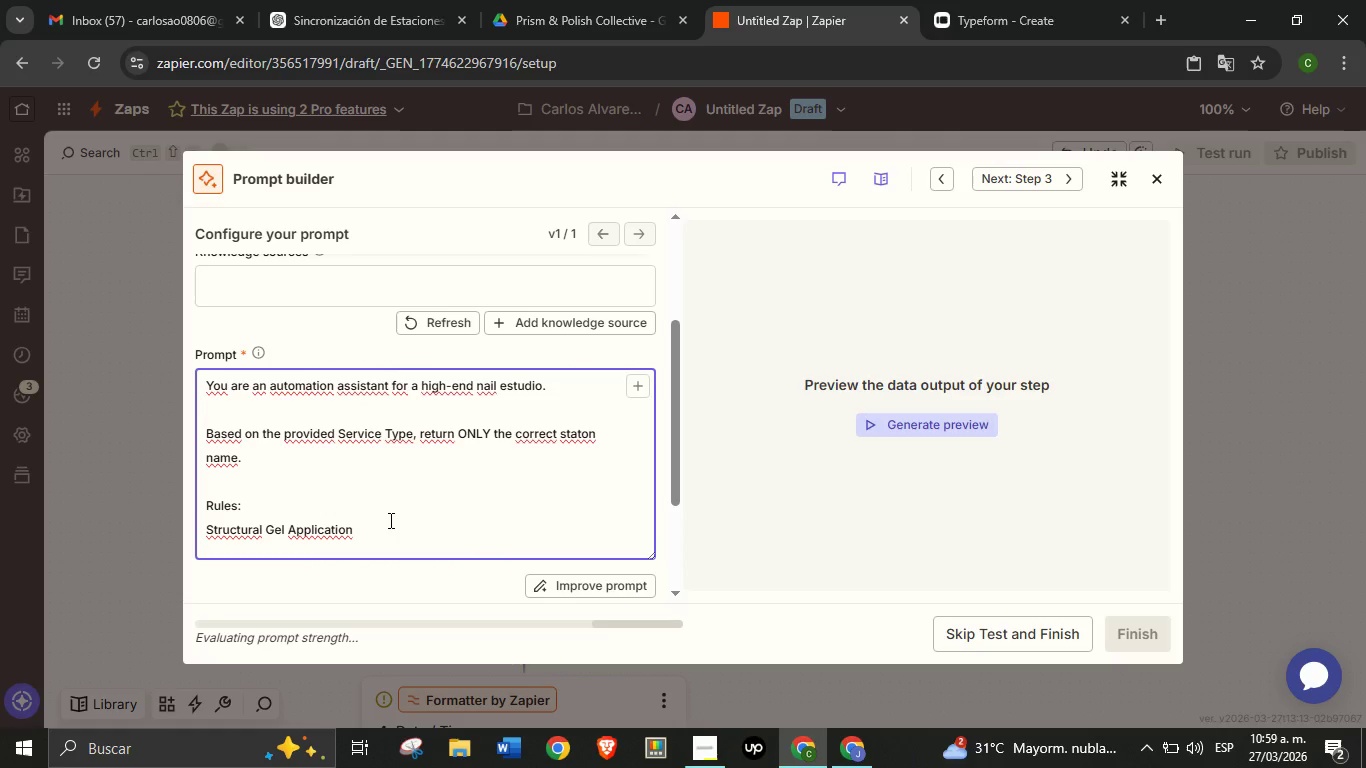 
left_click([389, 526])
 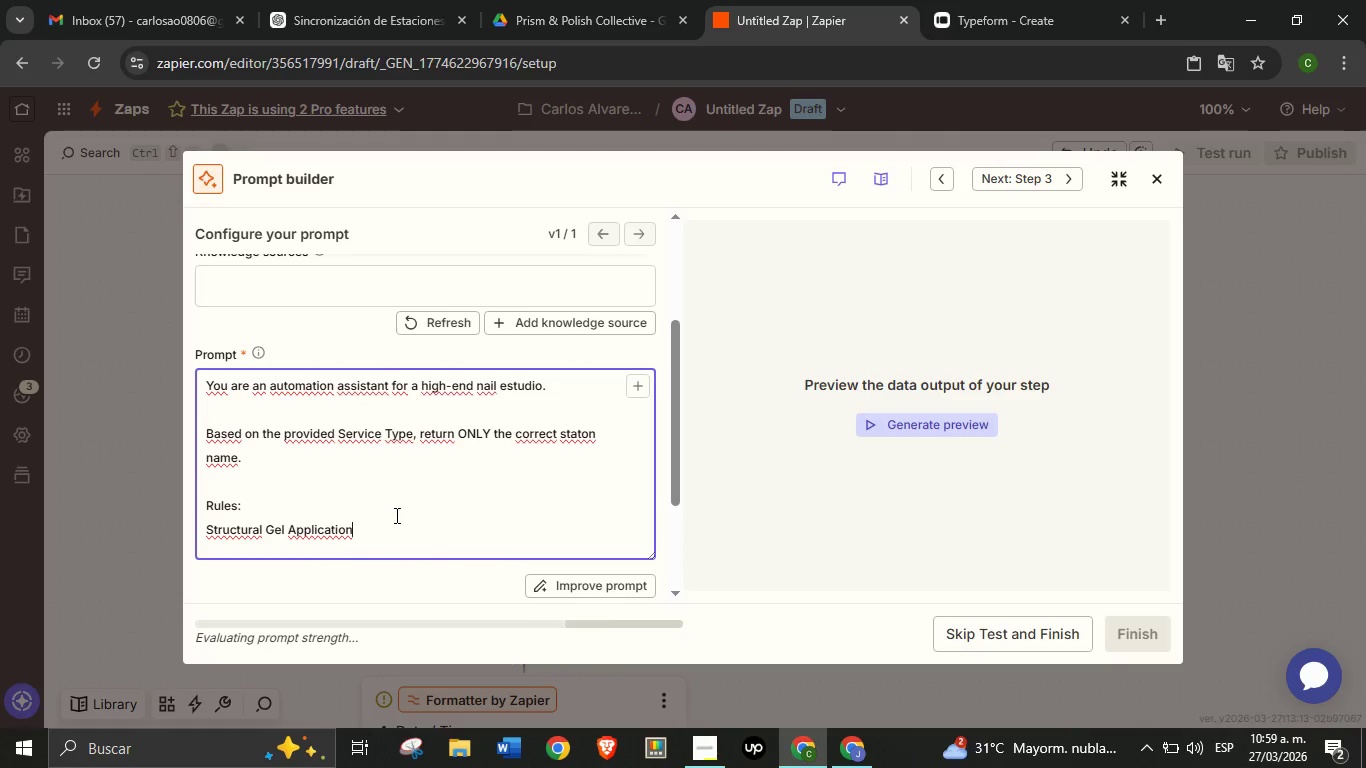 
type( -[Break] Artisan Desk)
 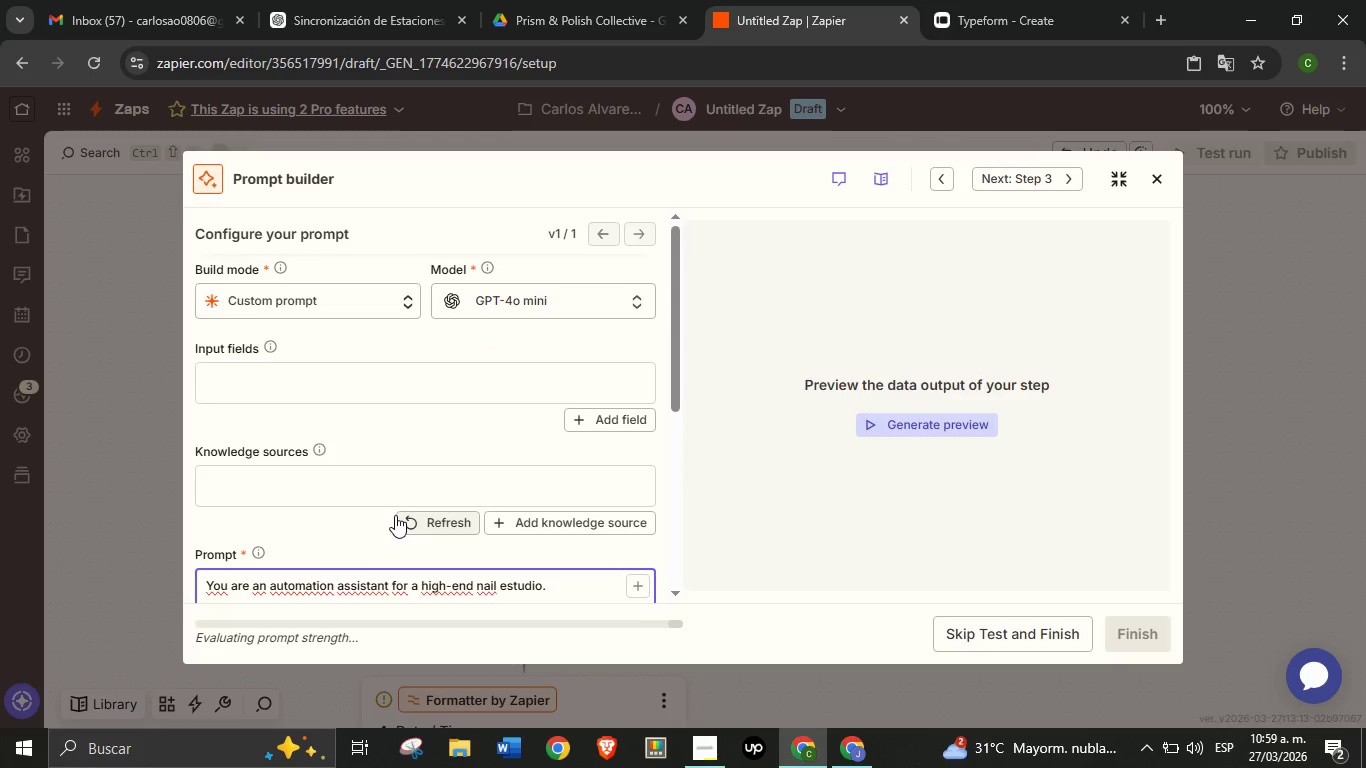 
 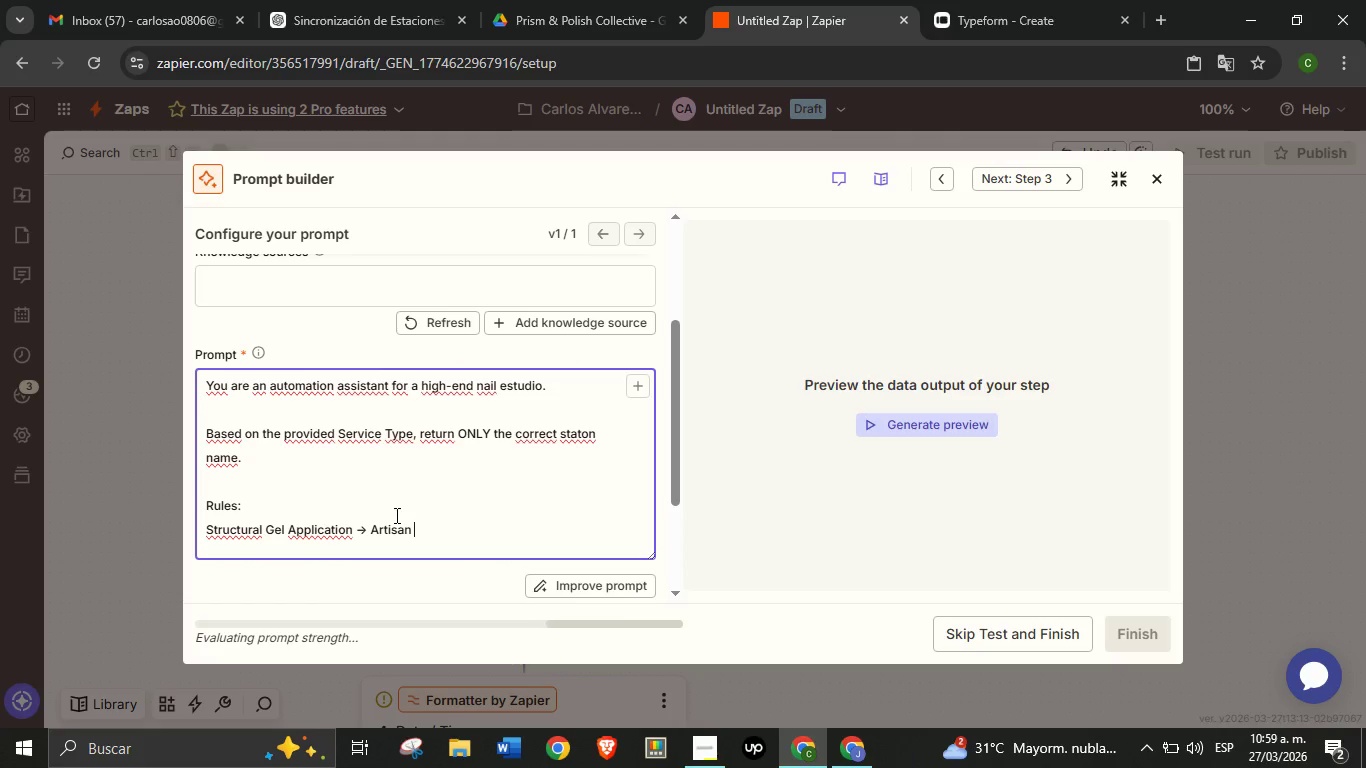 
key(Enter)
 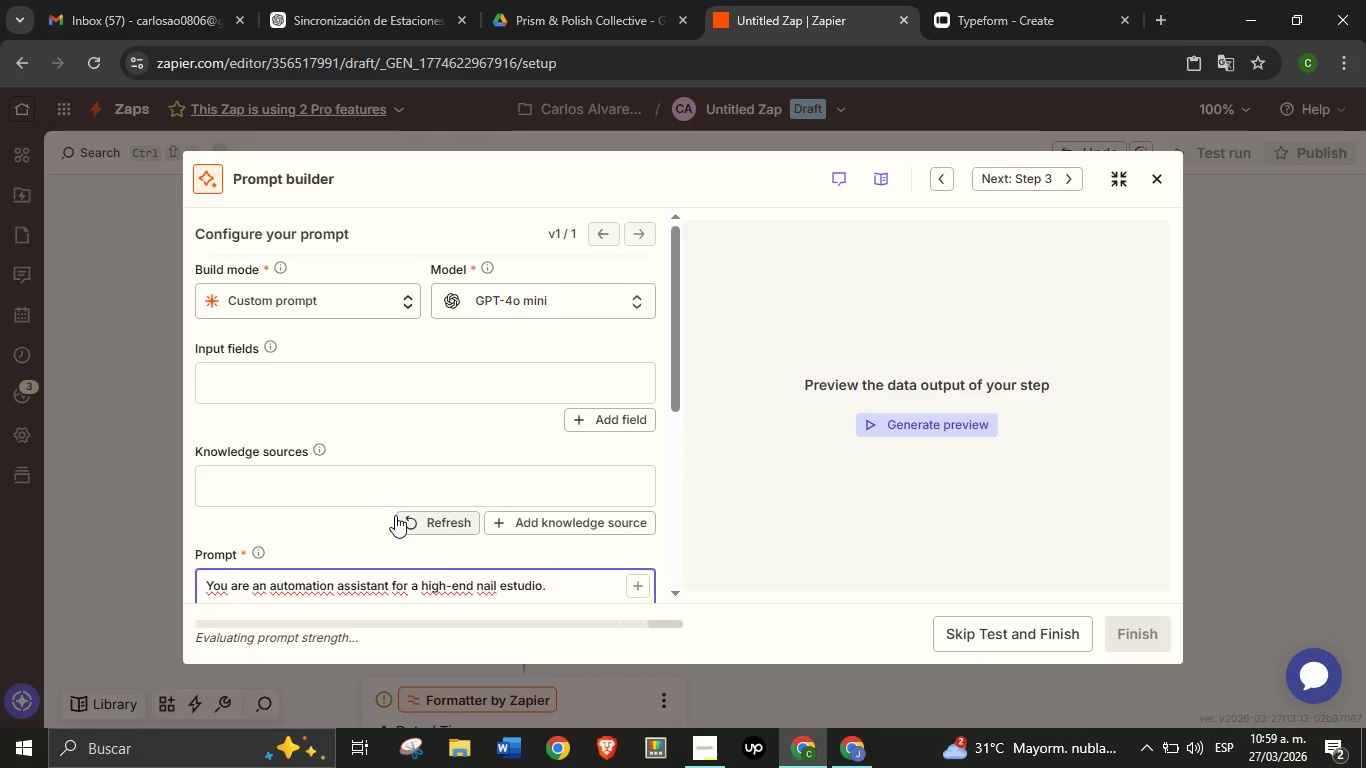 
scroll: coordinate [369, 429], scroll_direction: down, amount: 4.0
 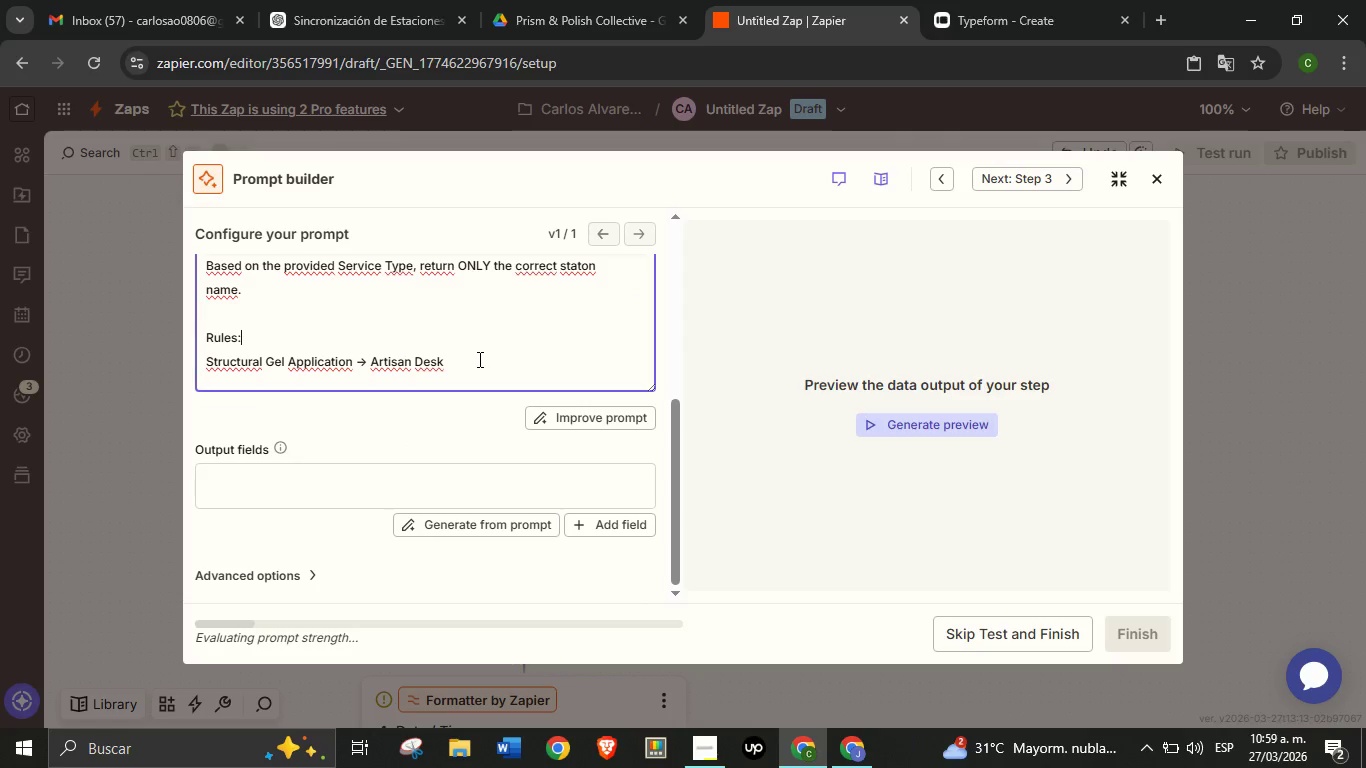 
double_click([478, 359])
 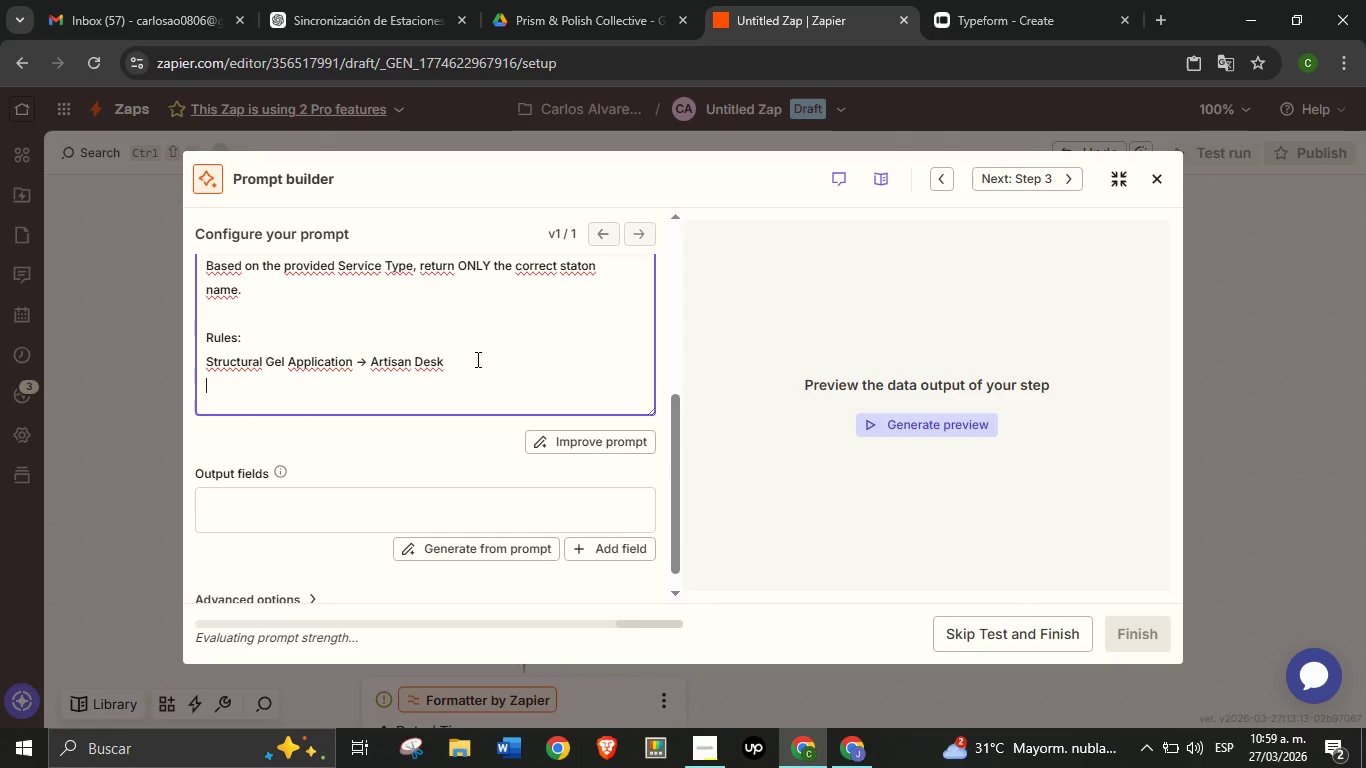 
key(Enter)
 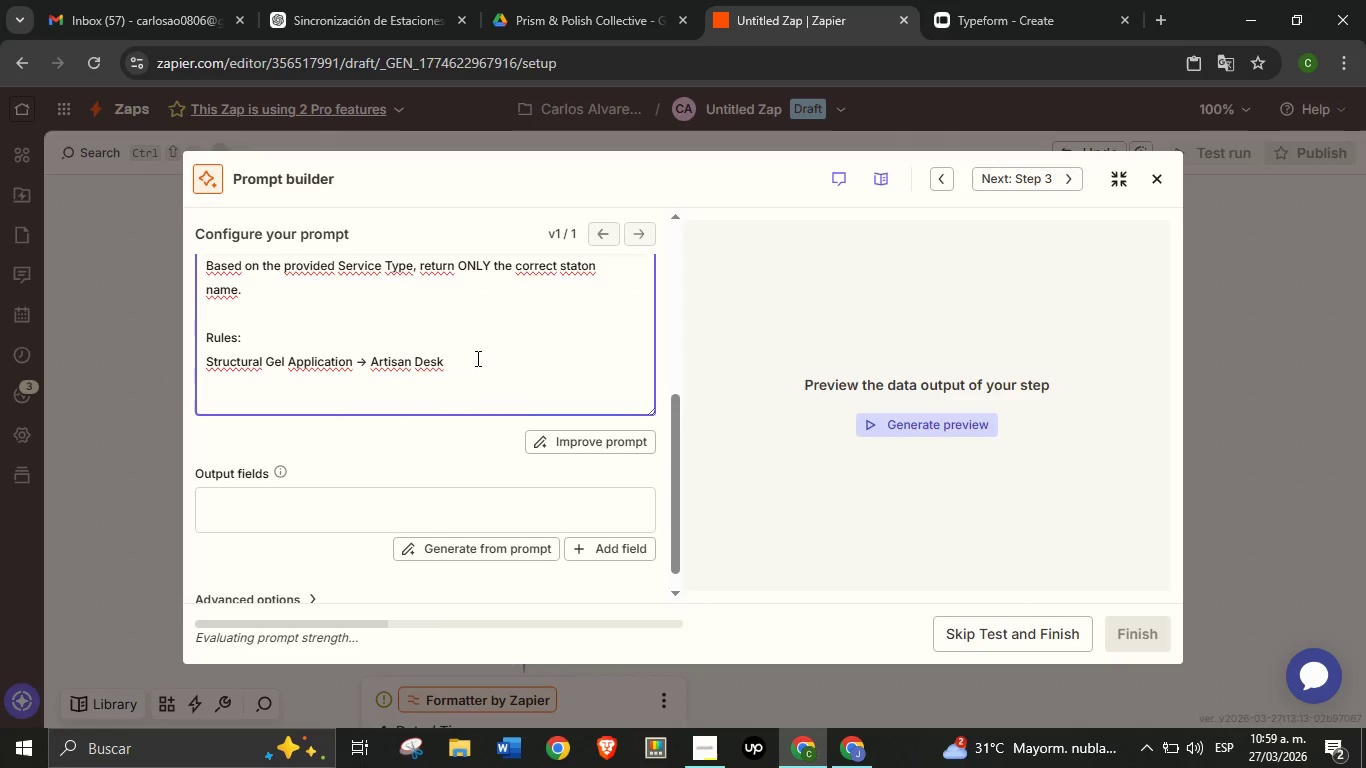 
type(Medical O)
key(Backspace)
type(Pedicure -[Break] Pedicure Throne)
 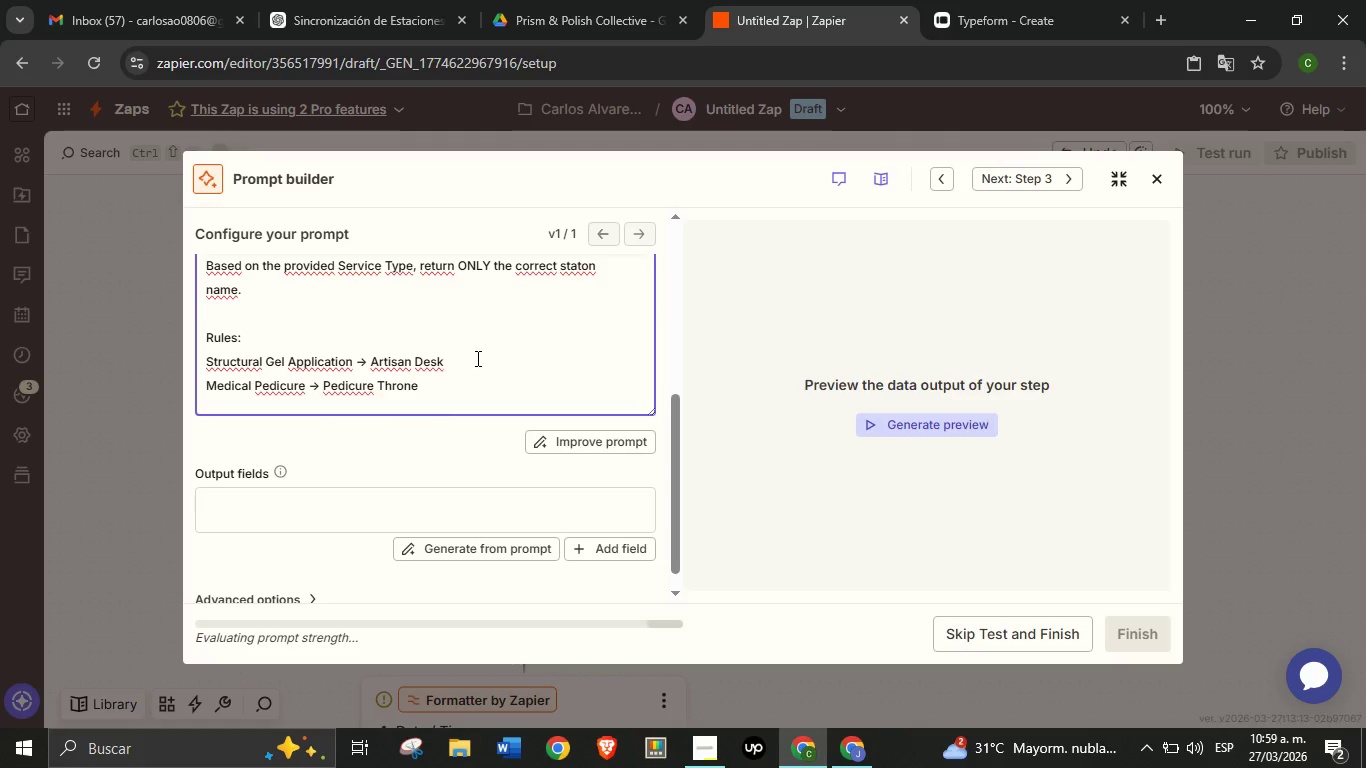 
key(Enter)
 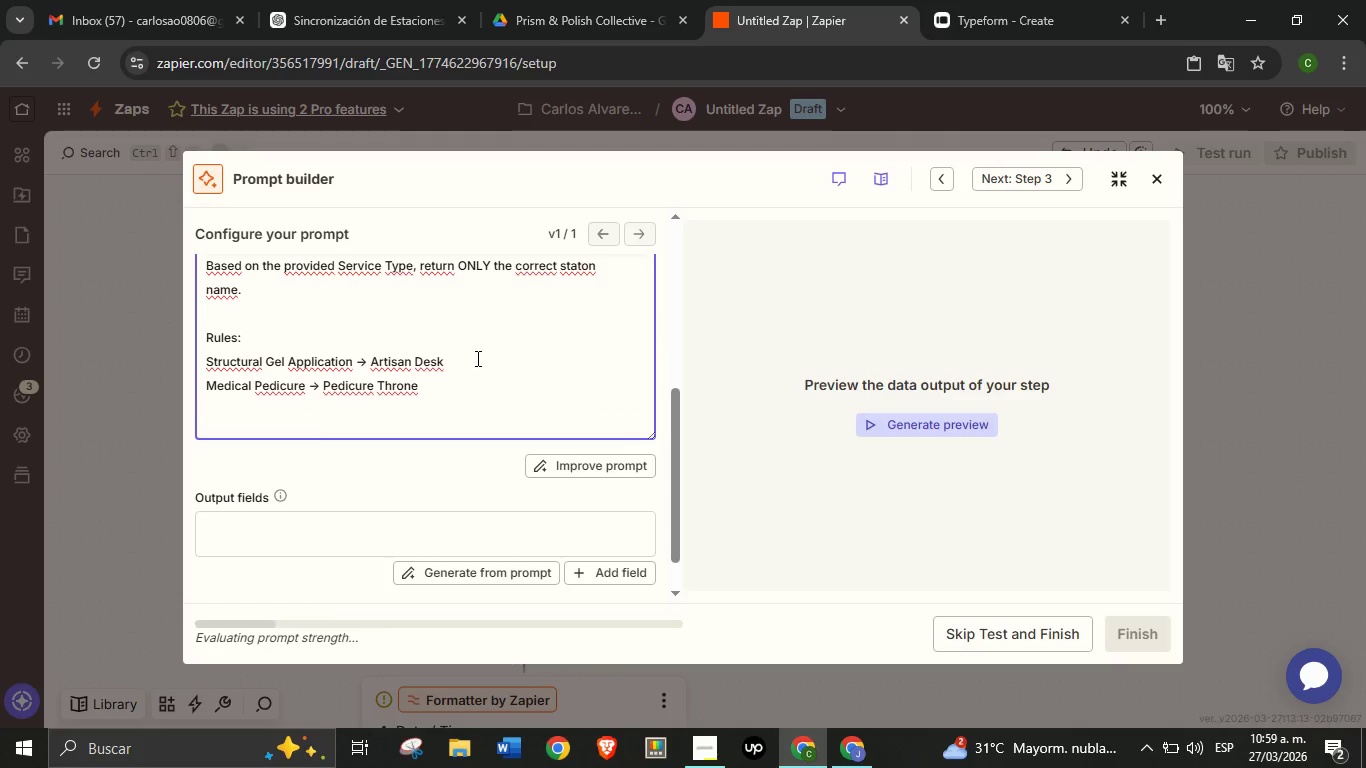 
type(Nail -[Break] )
 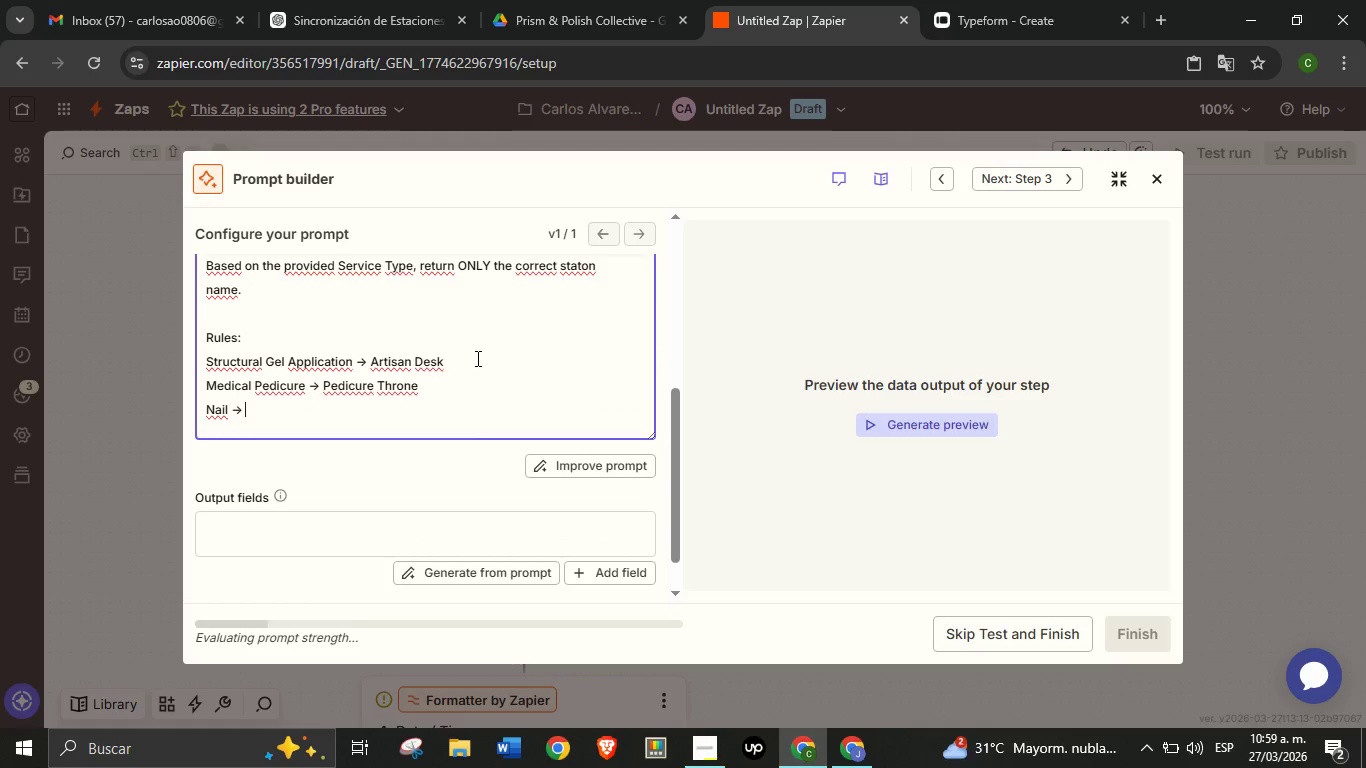 
key(ArrowLeft)
 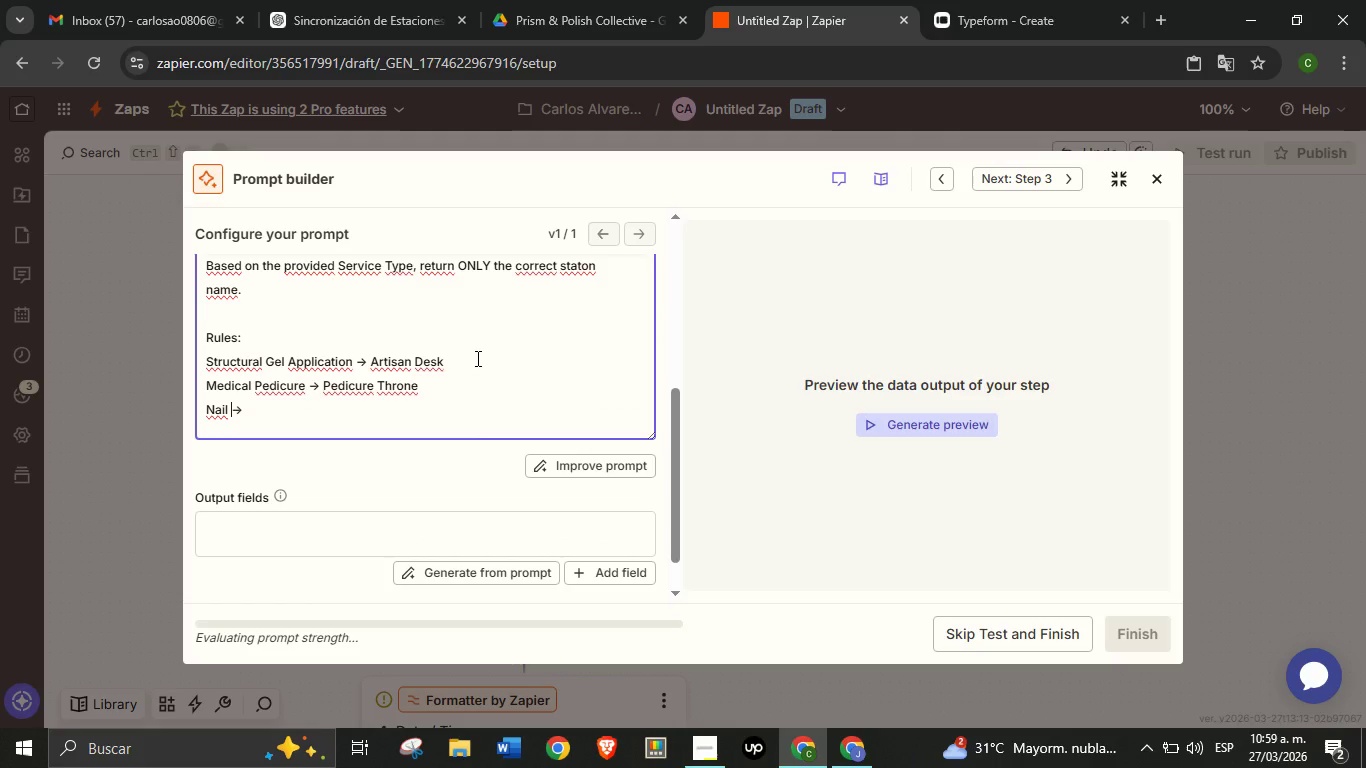 
key(ArrowLeft)
 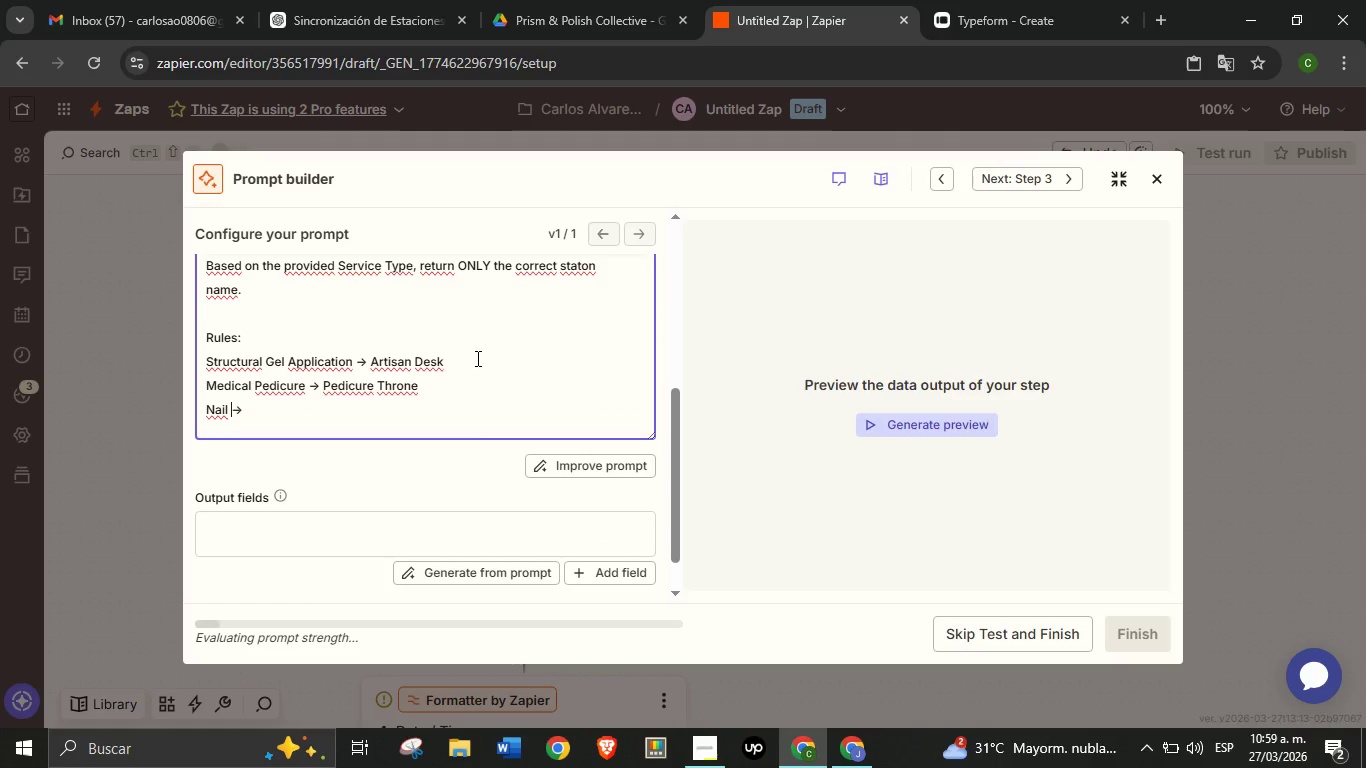 
key(ArrowLeft)
 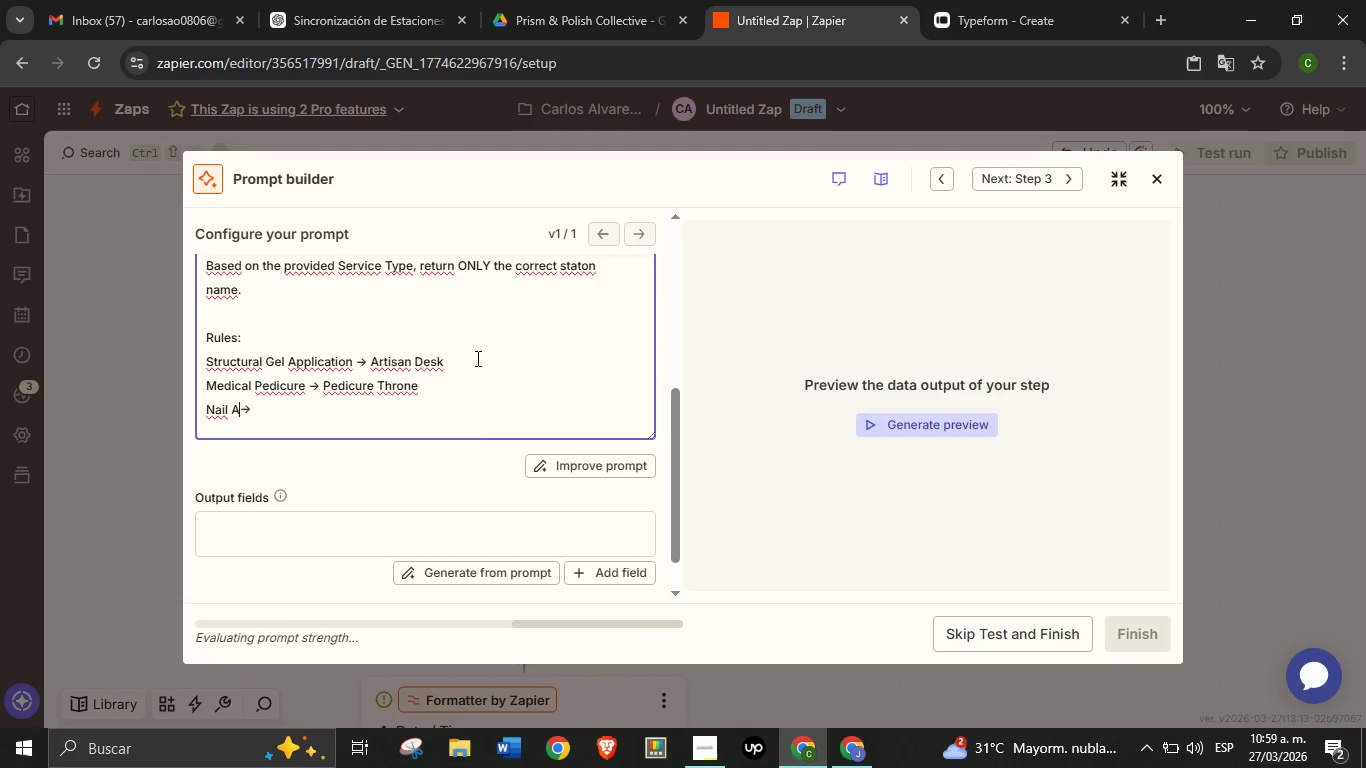 
type(Art Session )
 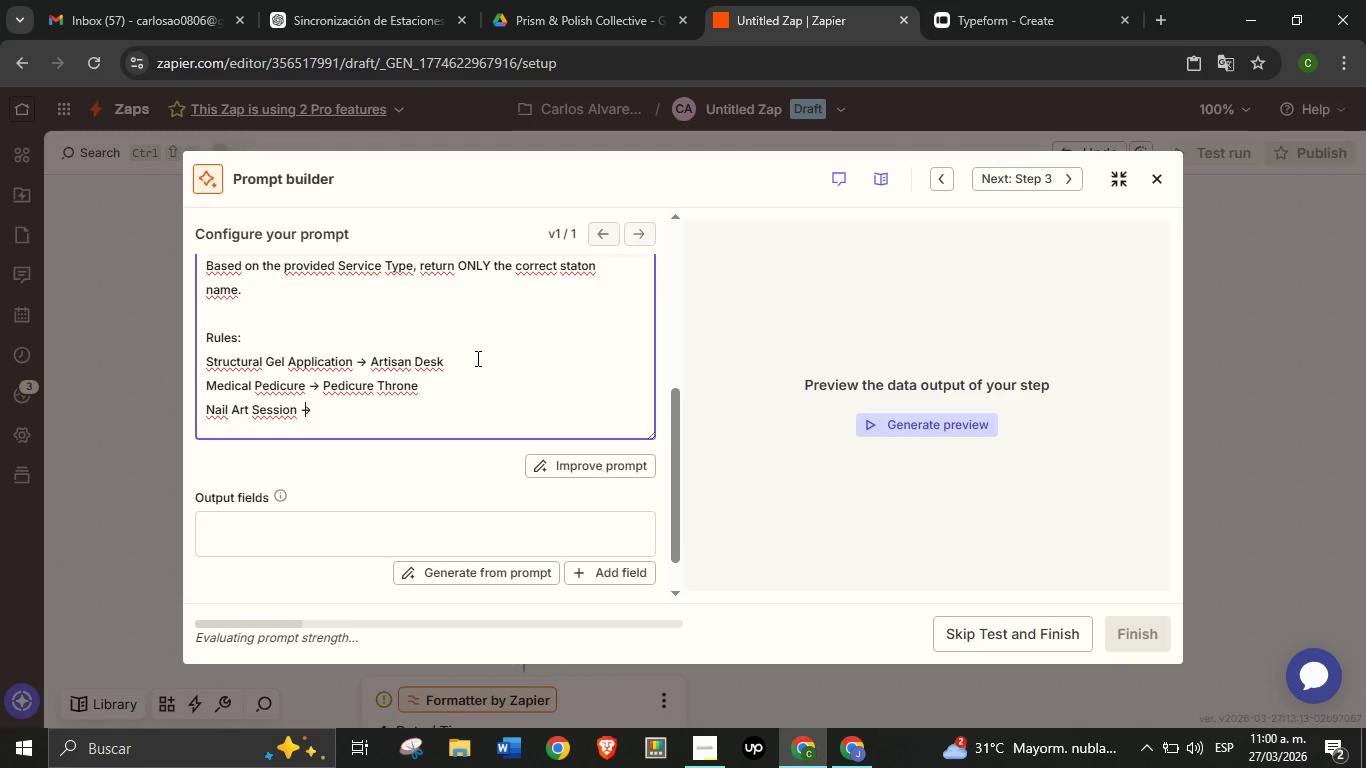 
key(ArrowRight)
 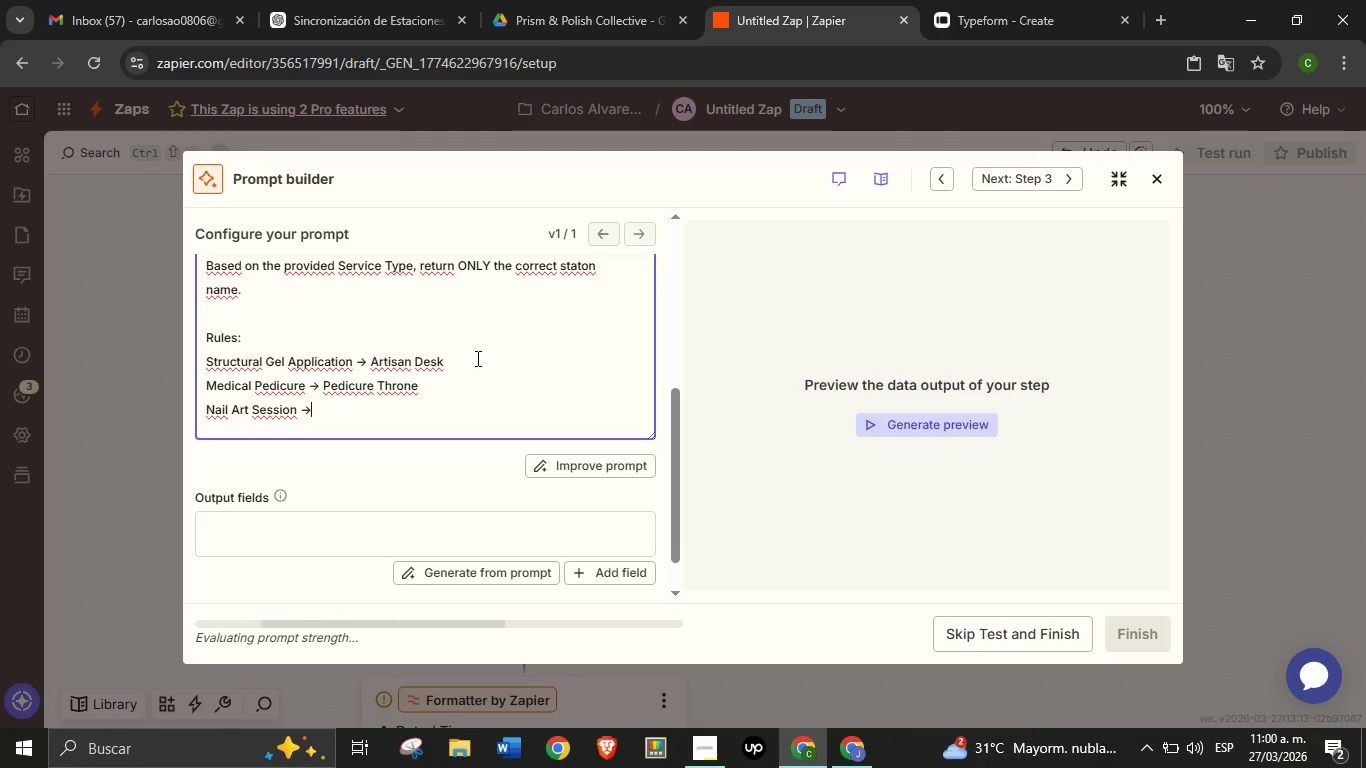 
key(ArrowRight)
 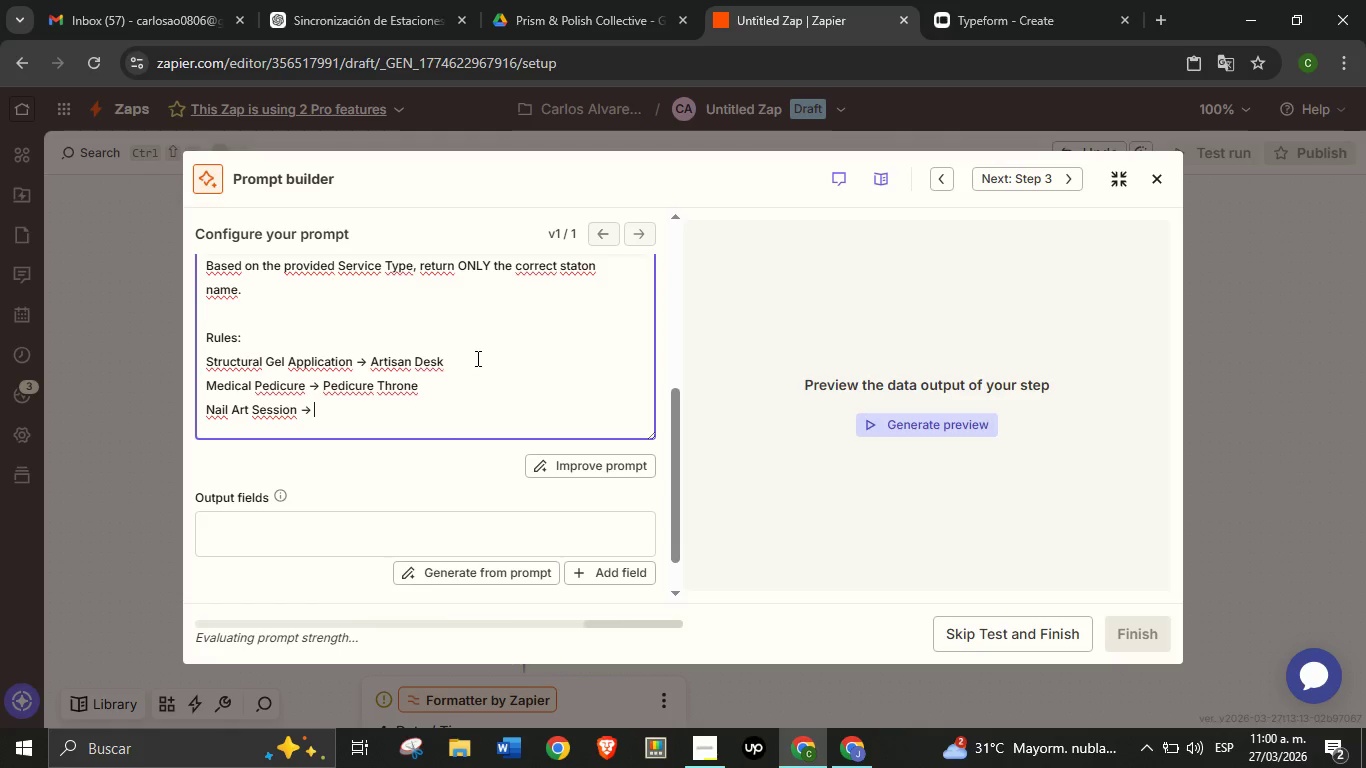 
key(ArrowRight)
 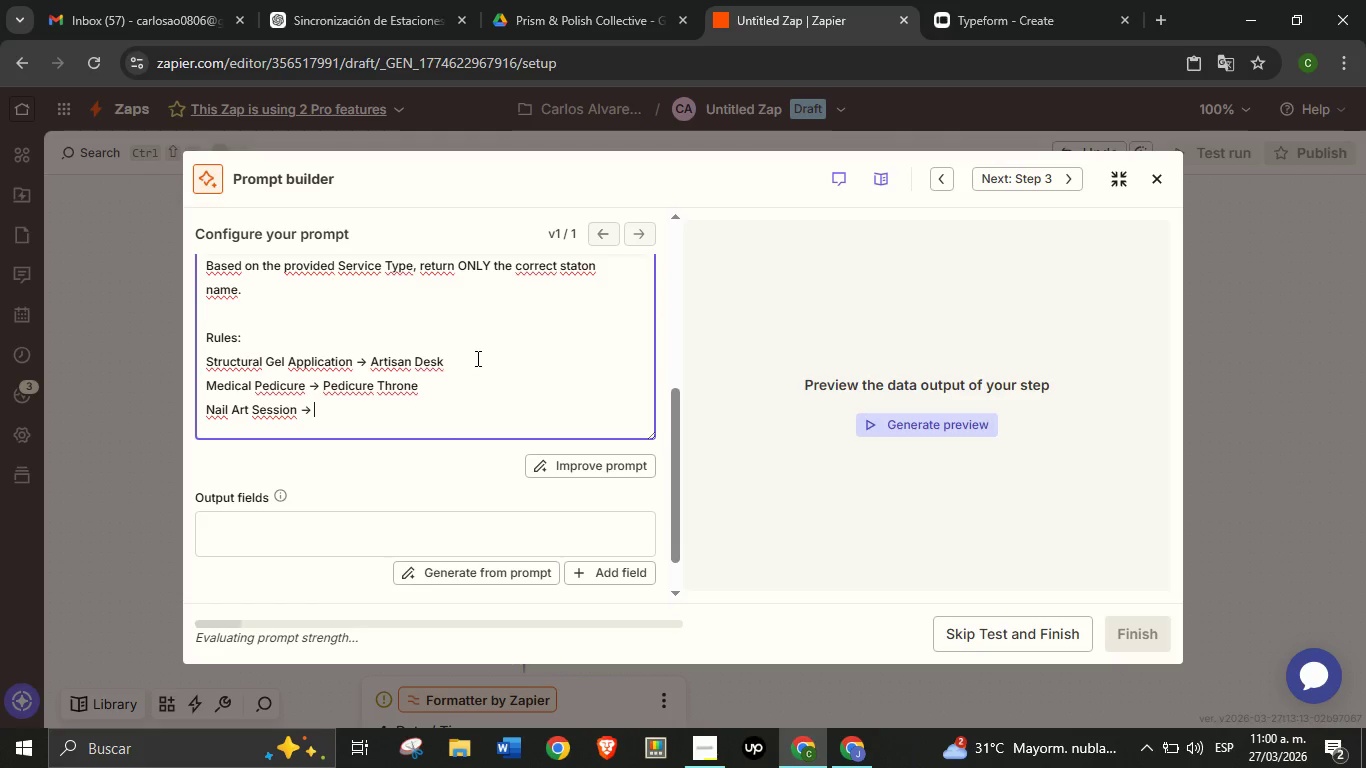 
type(Artisan Desk)
 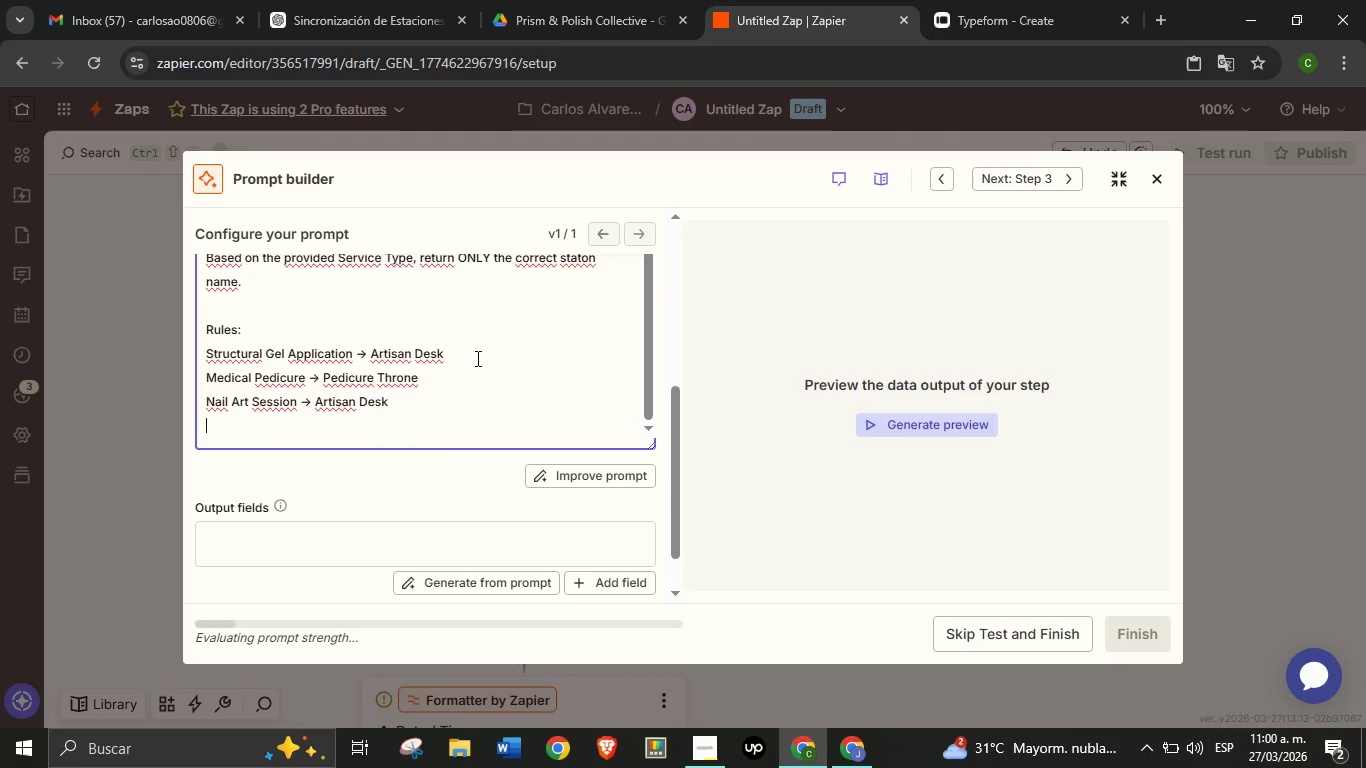 
key(Enter)
 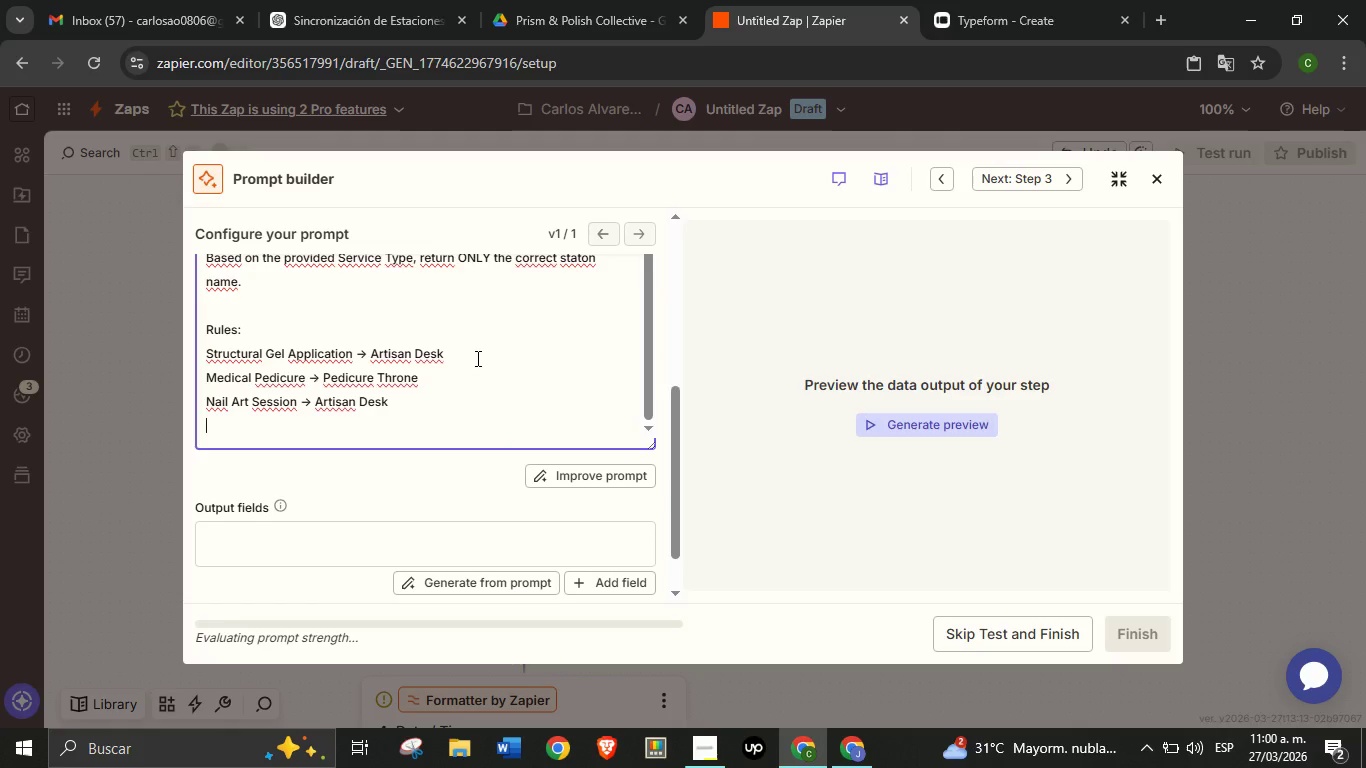 
type(Acrylic Extensions -[Break] )
 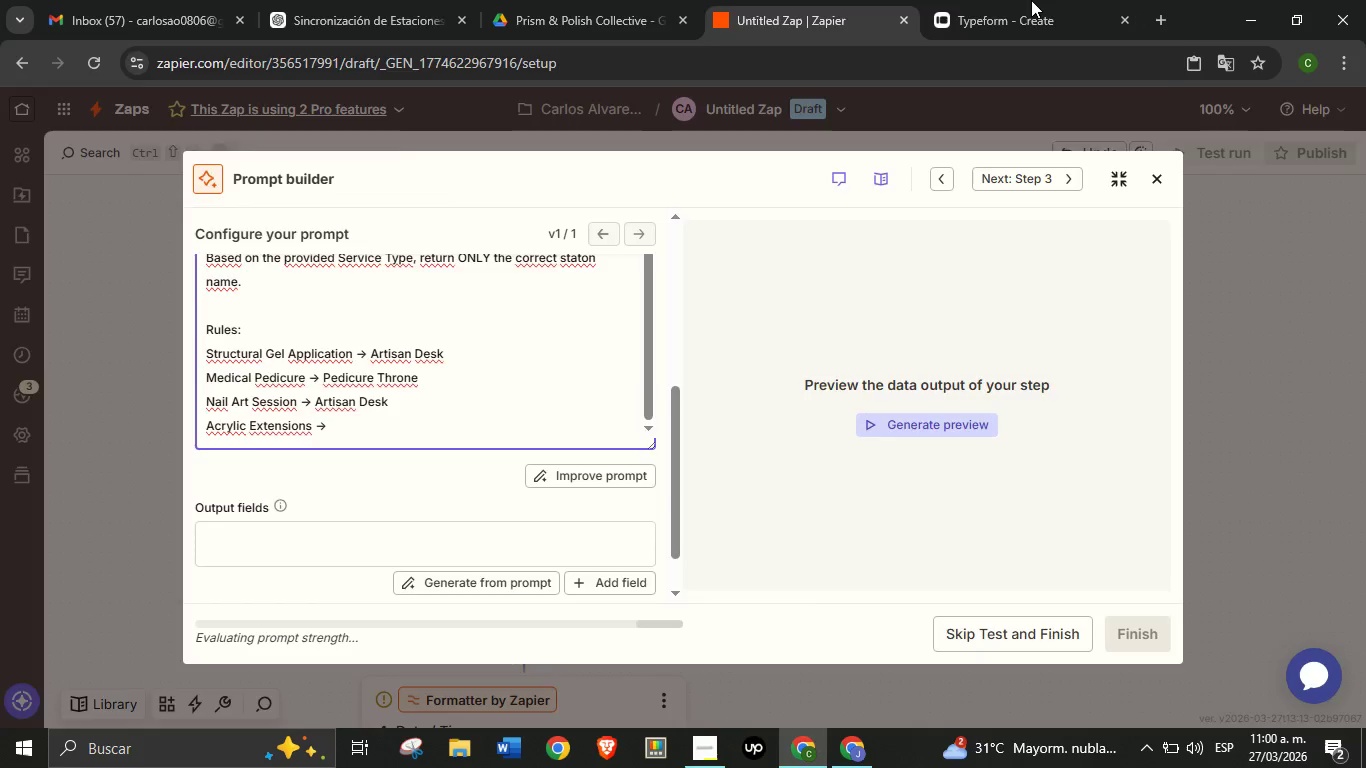 
left_click([1031, 0])
 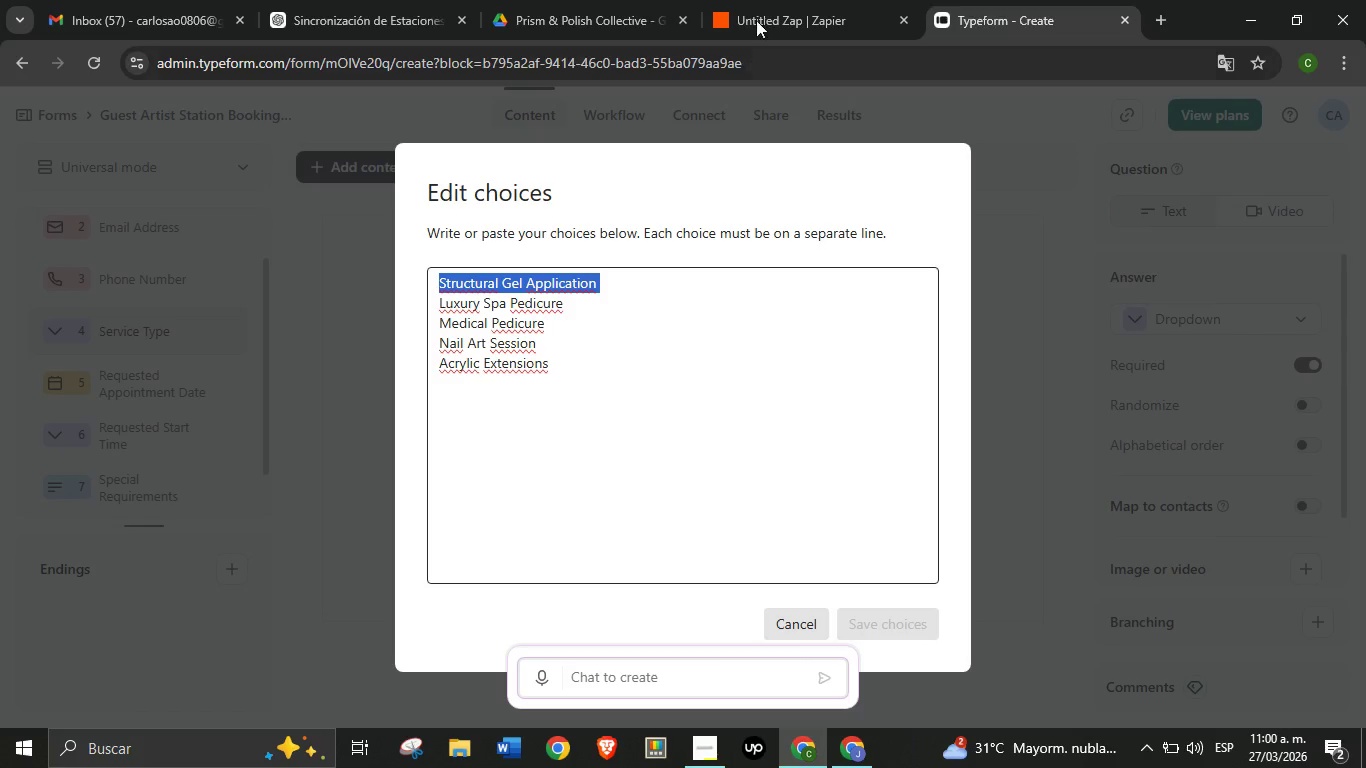 
left_click([768, 0])
 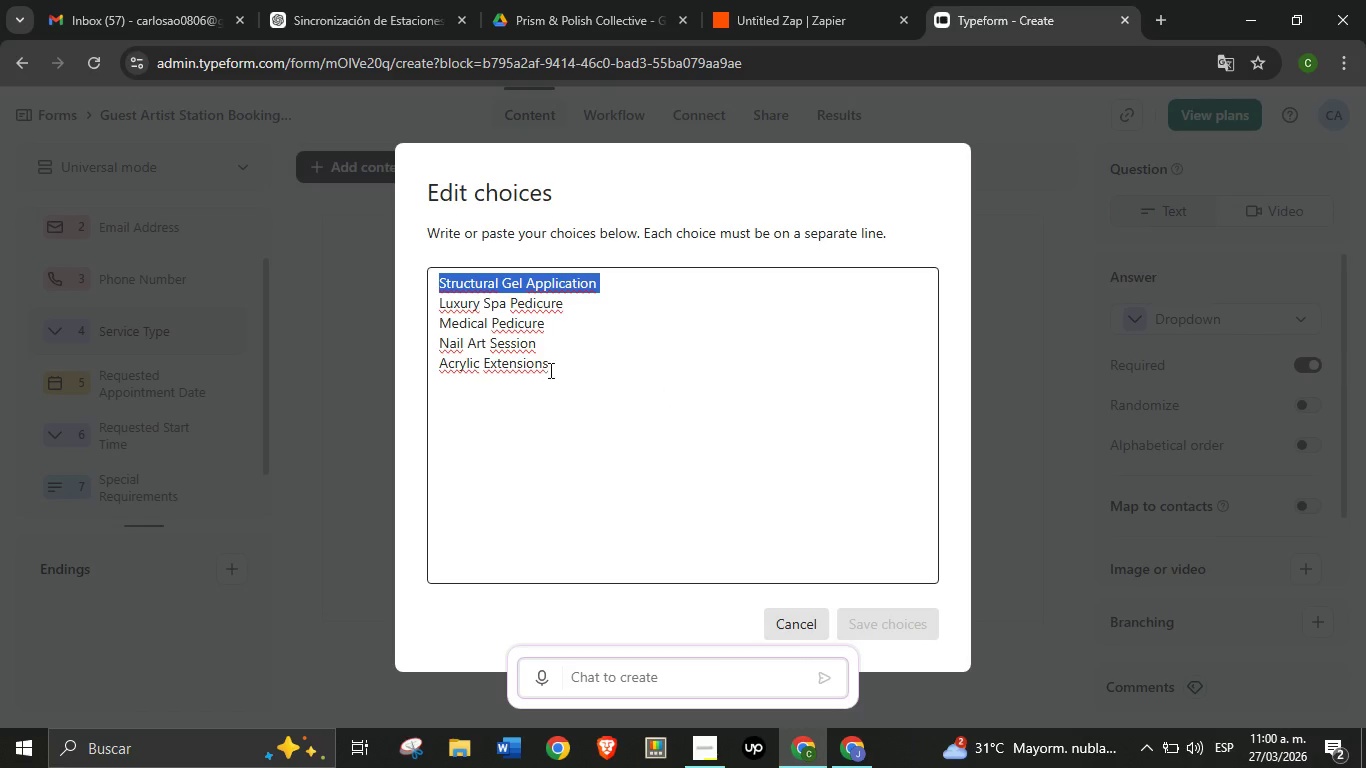 
left_click([551, 363])
 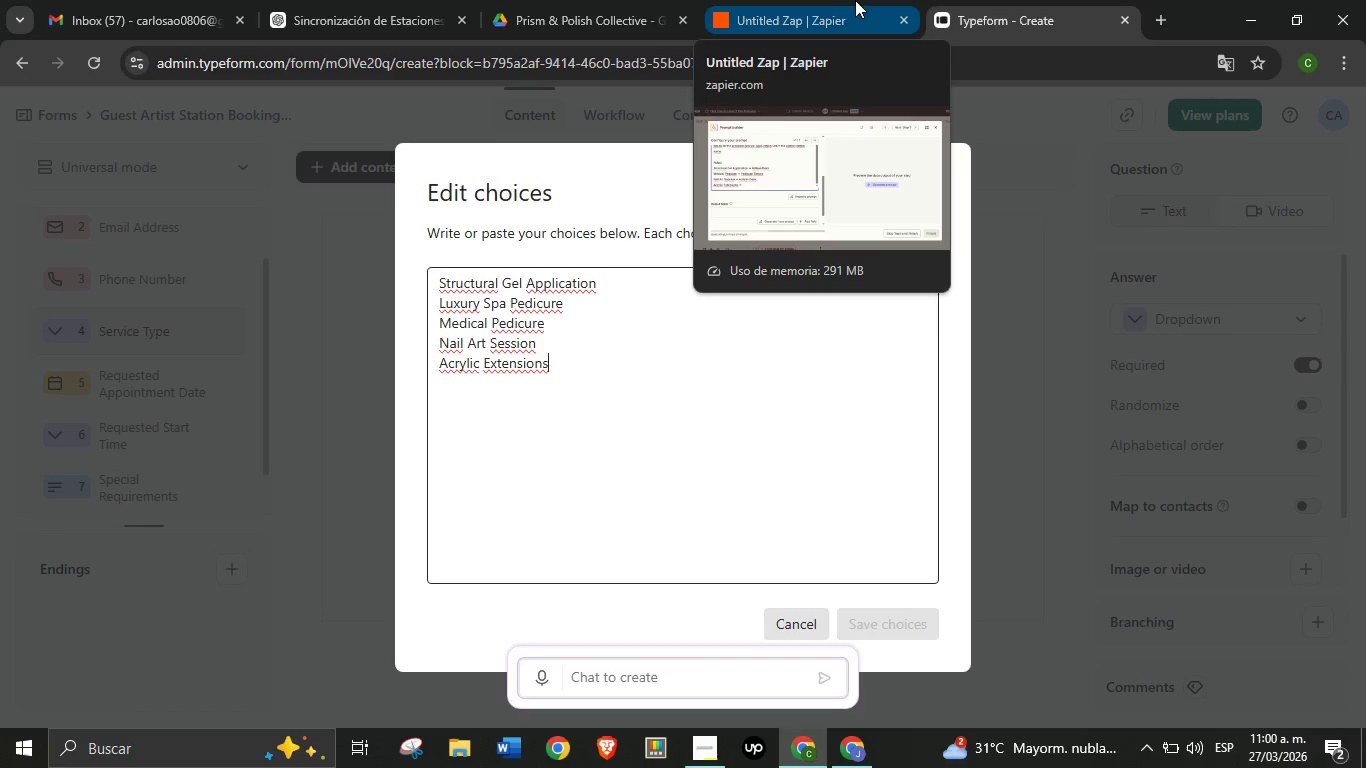 
left_click([849, 0])
 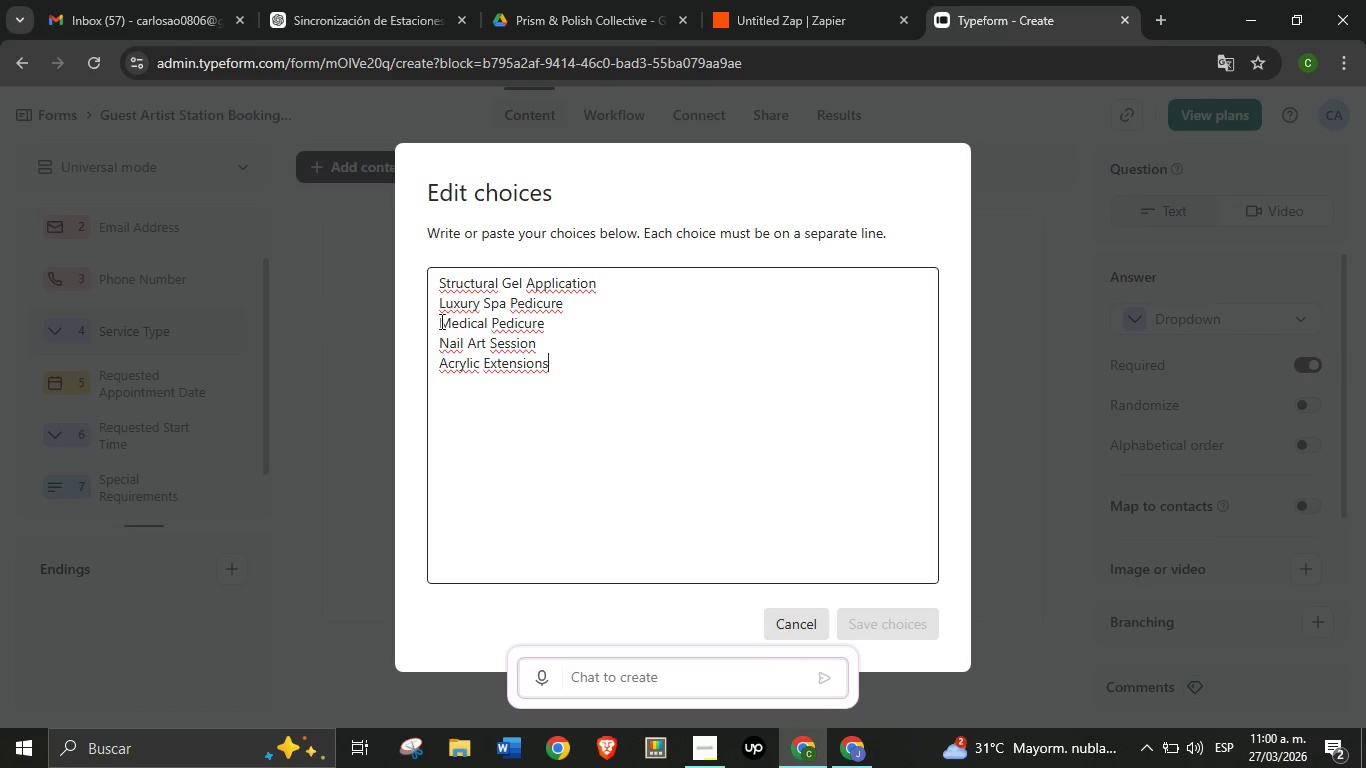 
wait(6.62)
 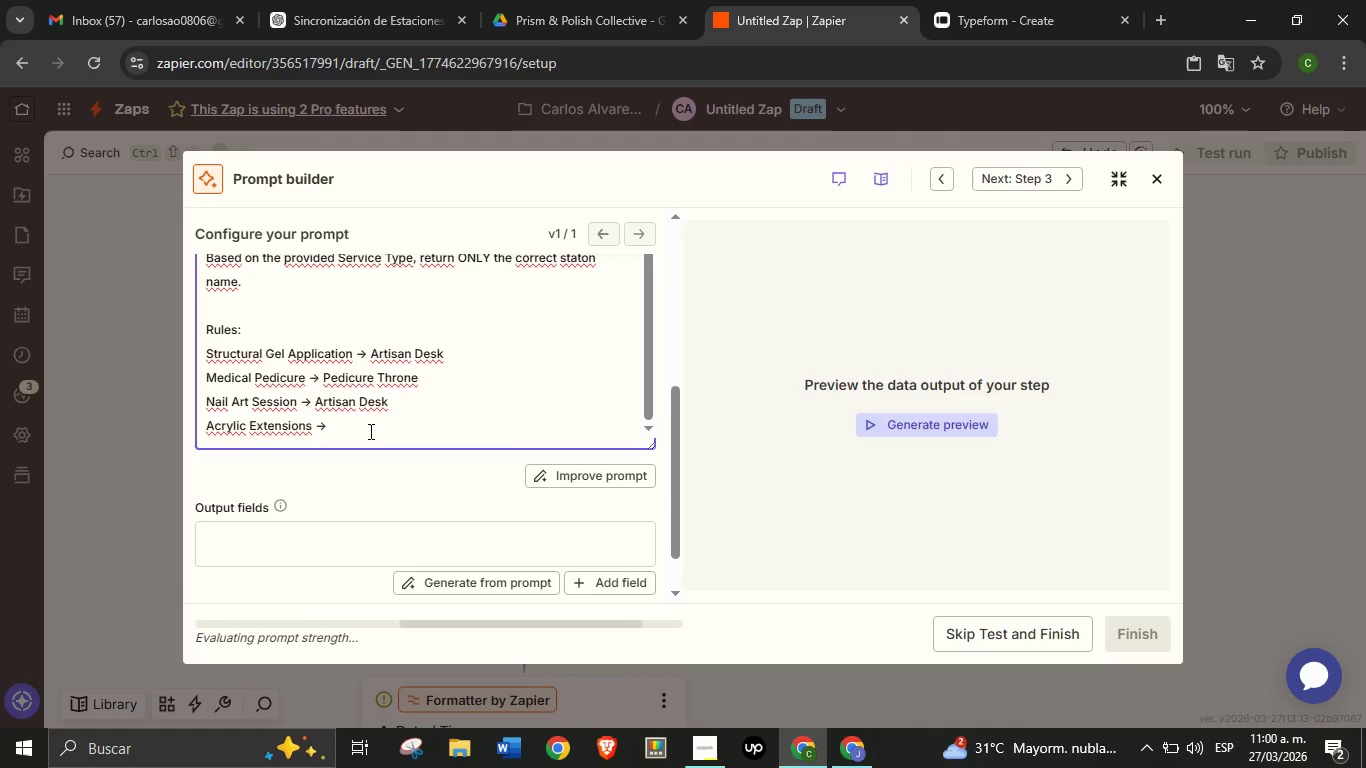 
left_click_drag(start_coordinate=[563, 306], to_coordinate=[439, 305])
 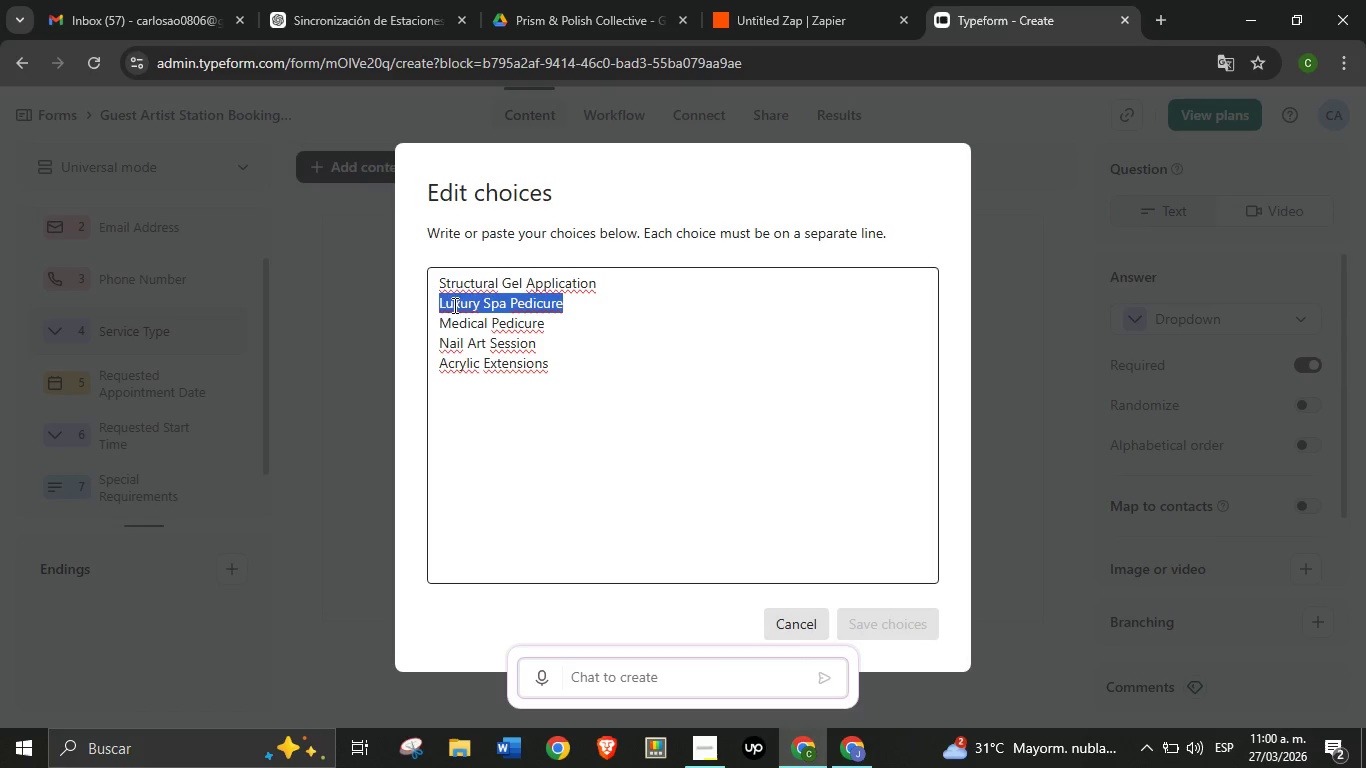 
key(Control+C)
 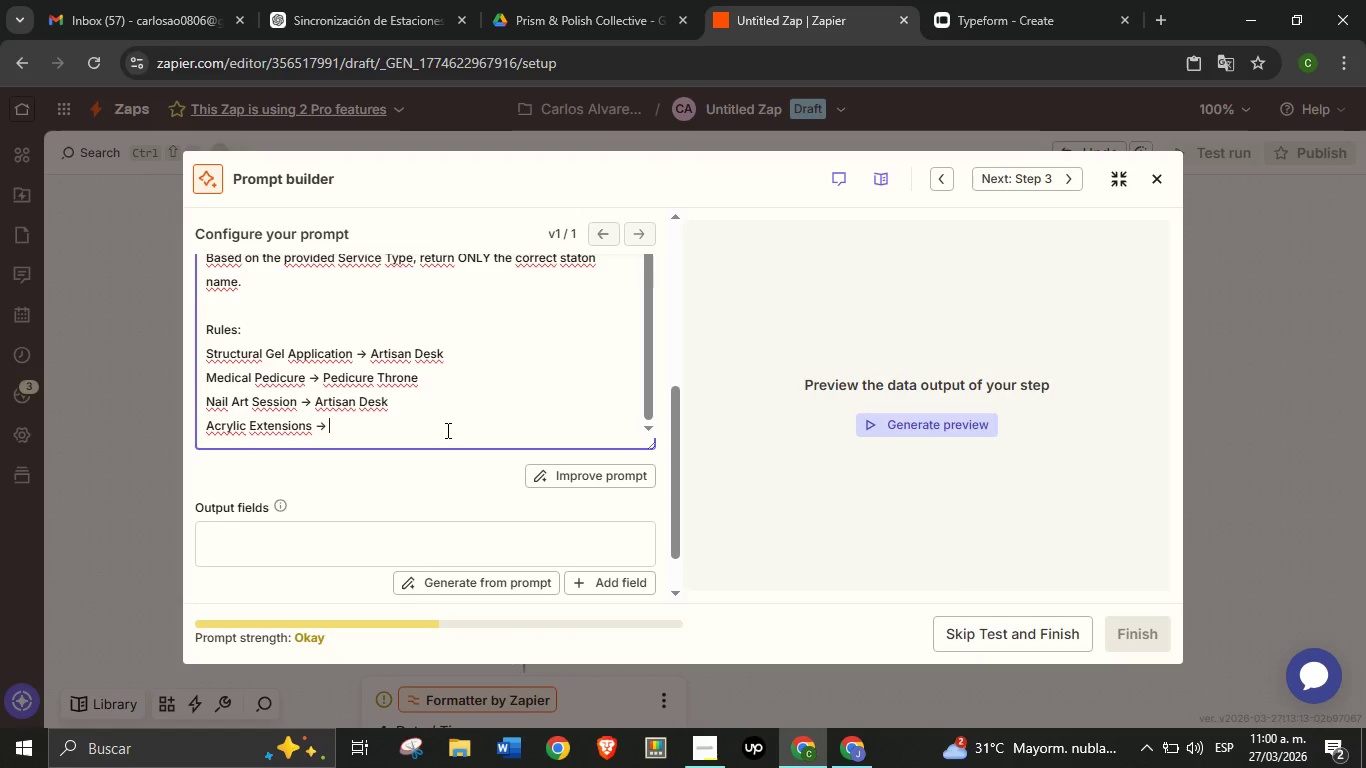 
wait(6.64)
 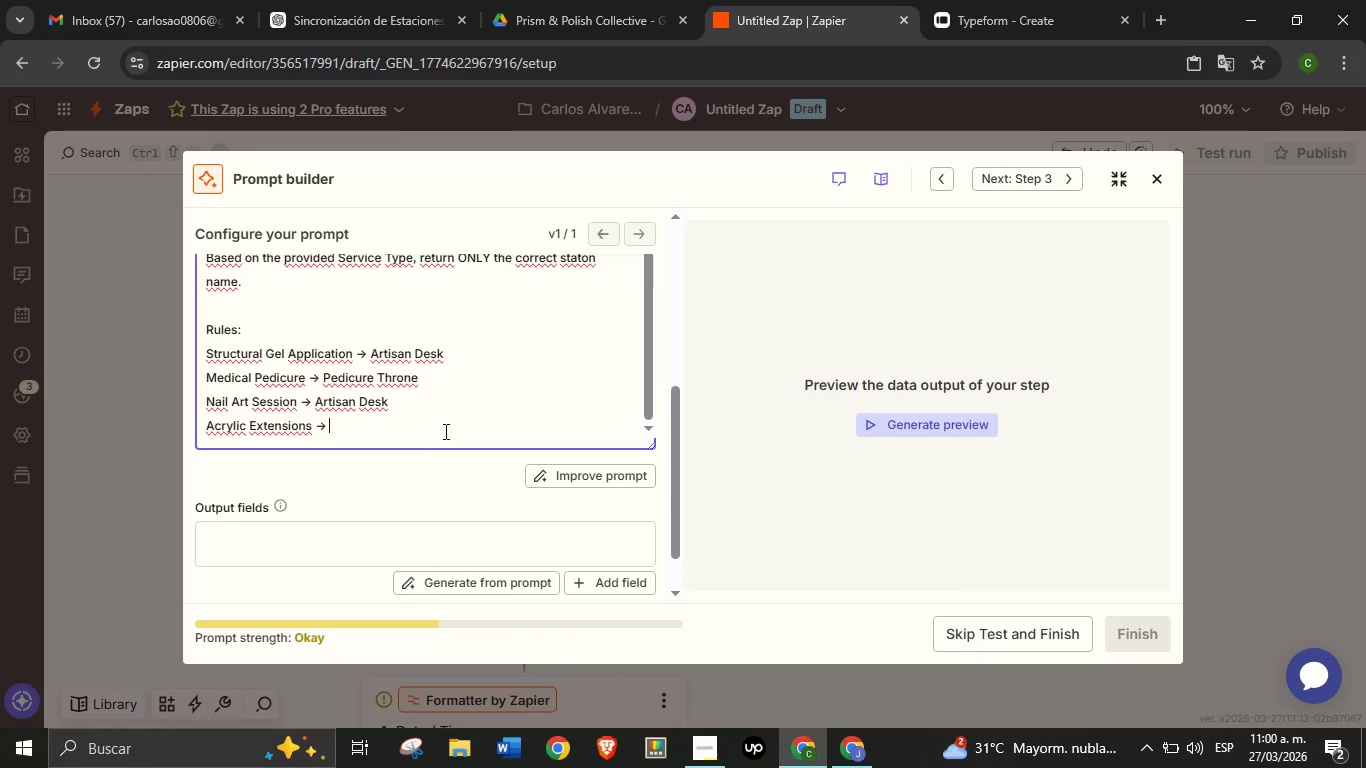 
type(Artusan Desk)
 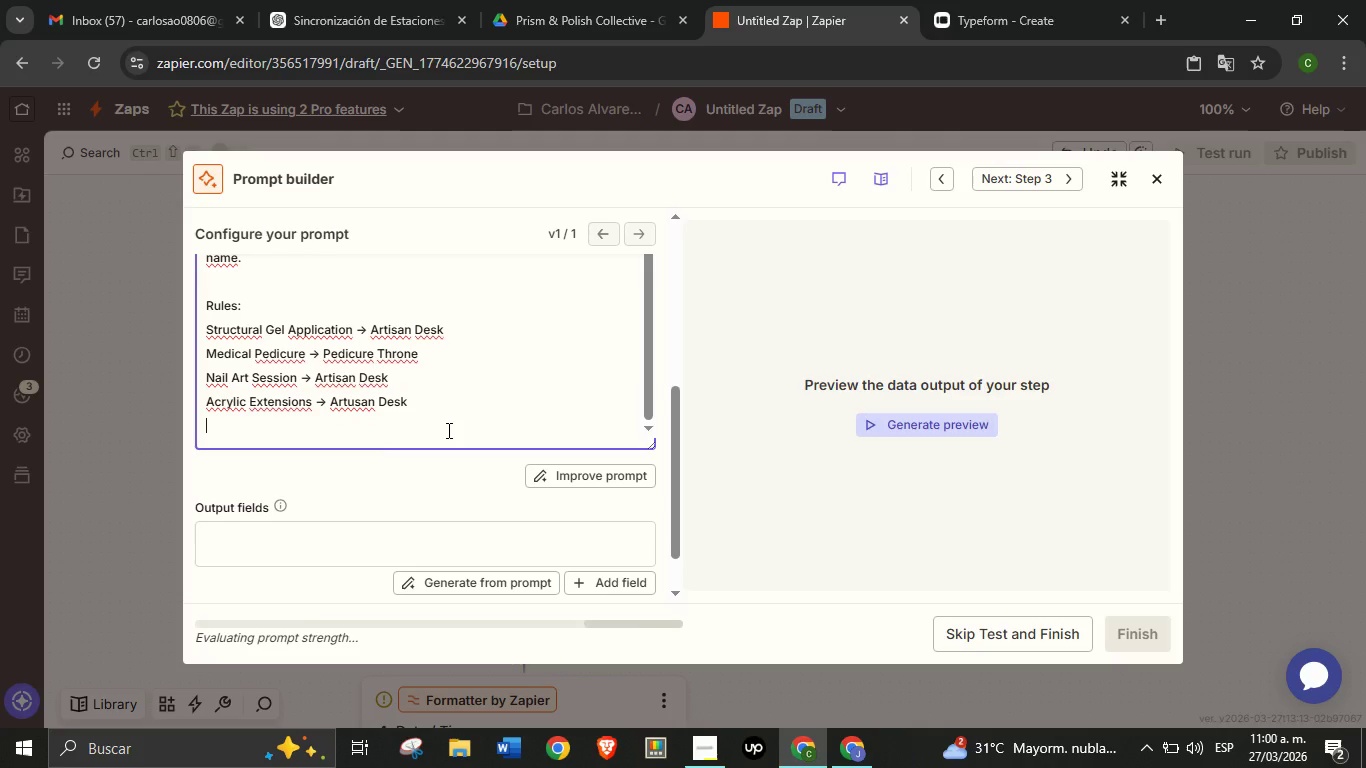 
key(Enter)
 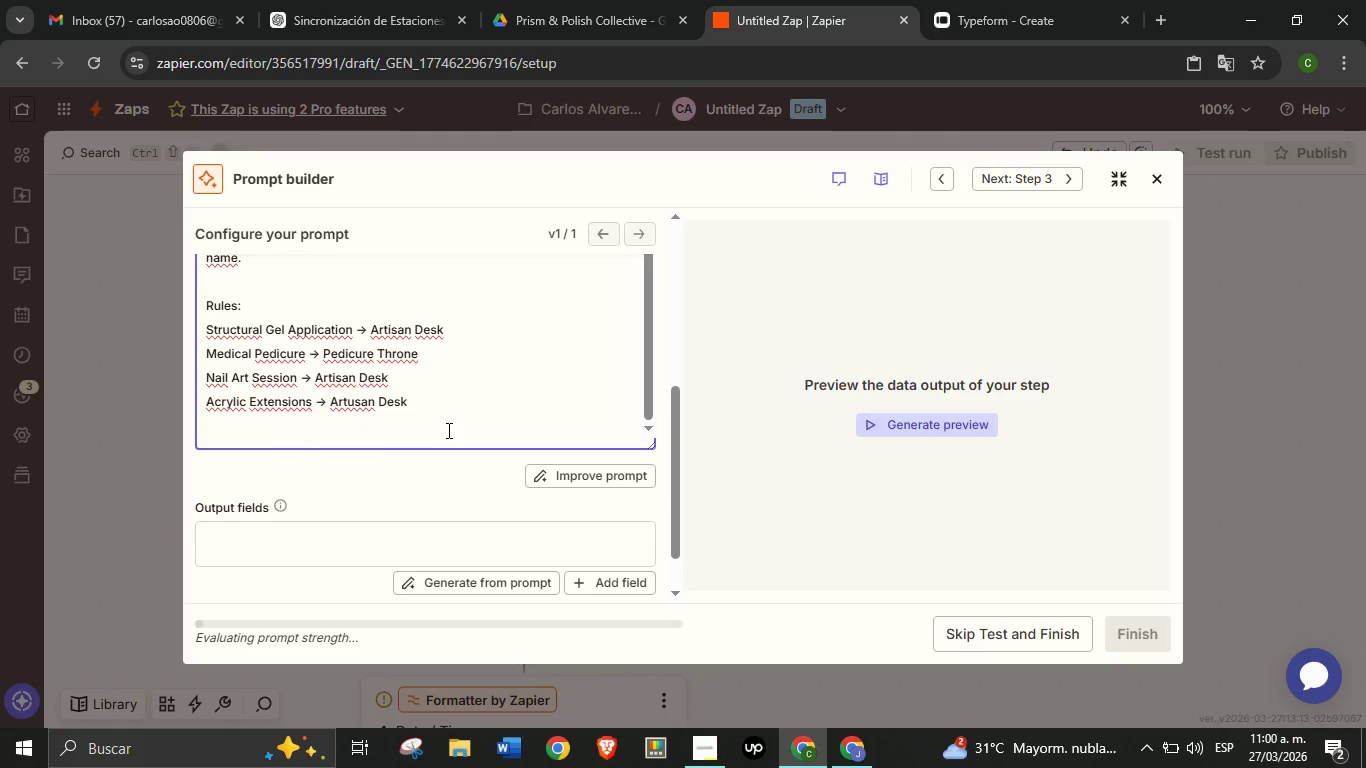 
key(Control+ControlLeft)
 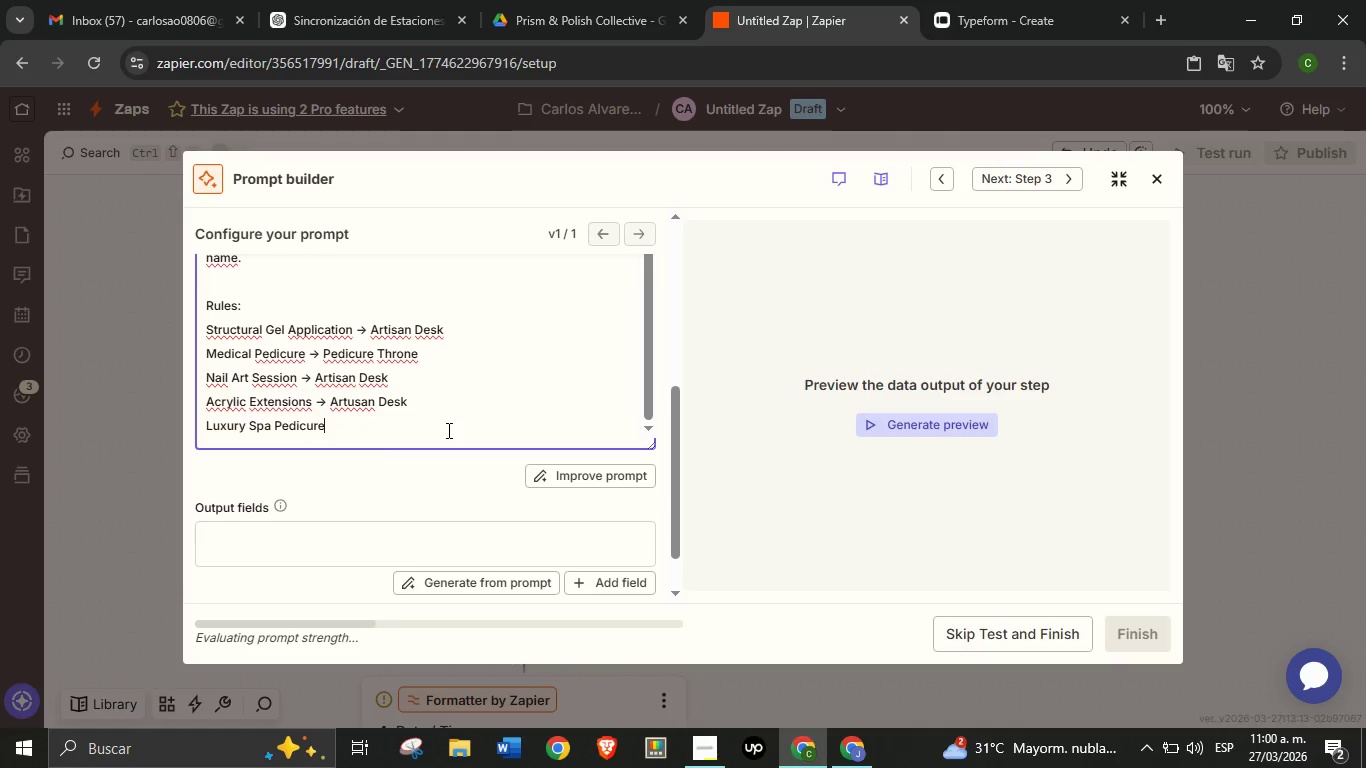 
key(Control+V)
 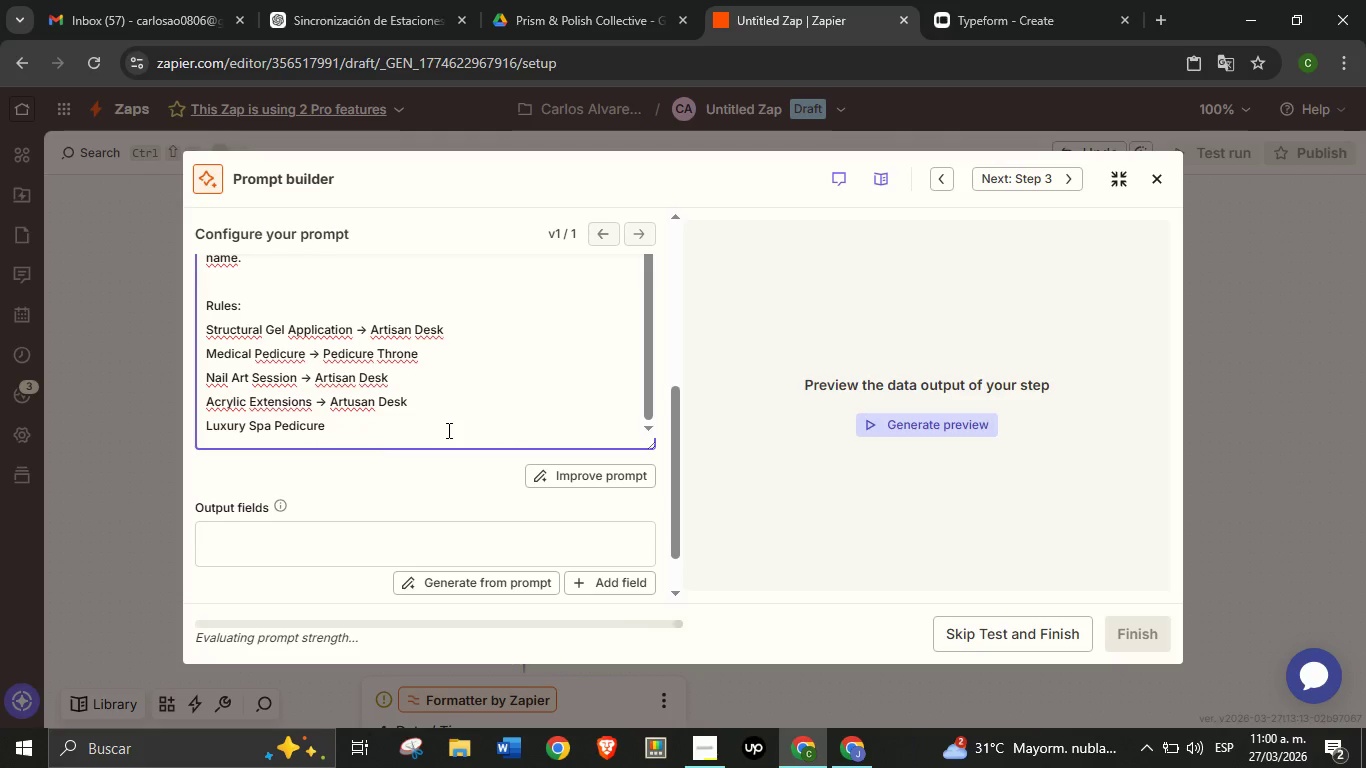 
key(Space)
 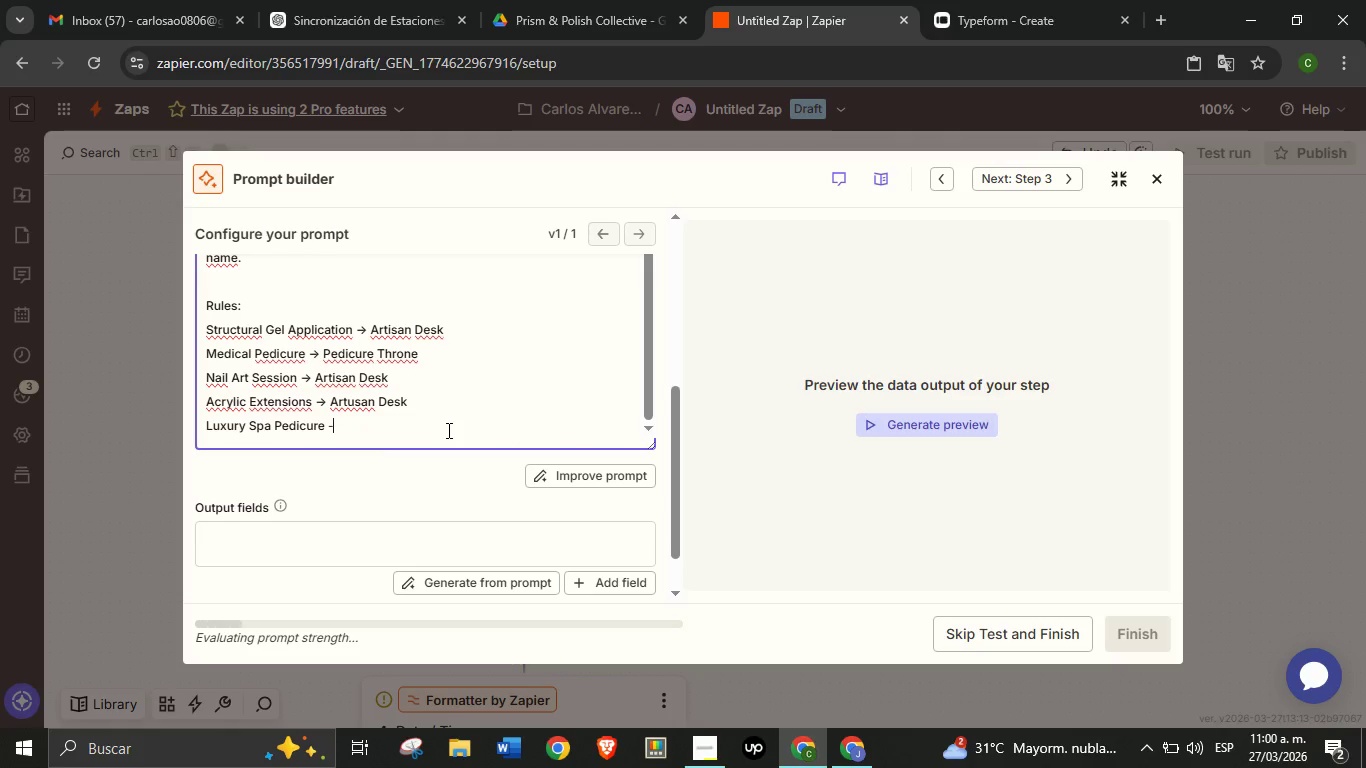 
key(Minus)
 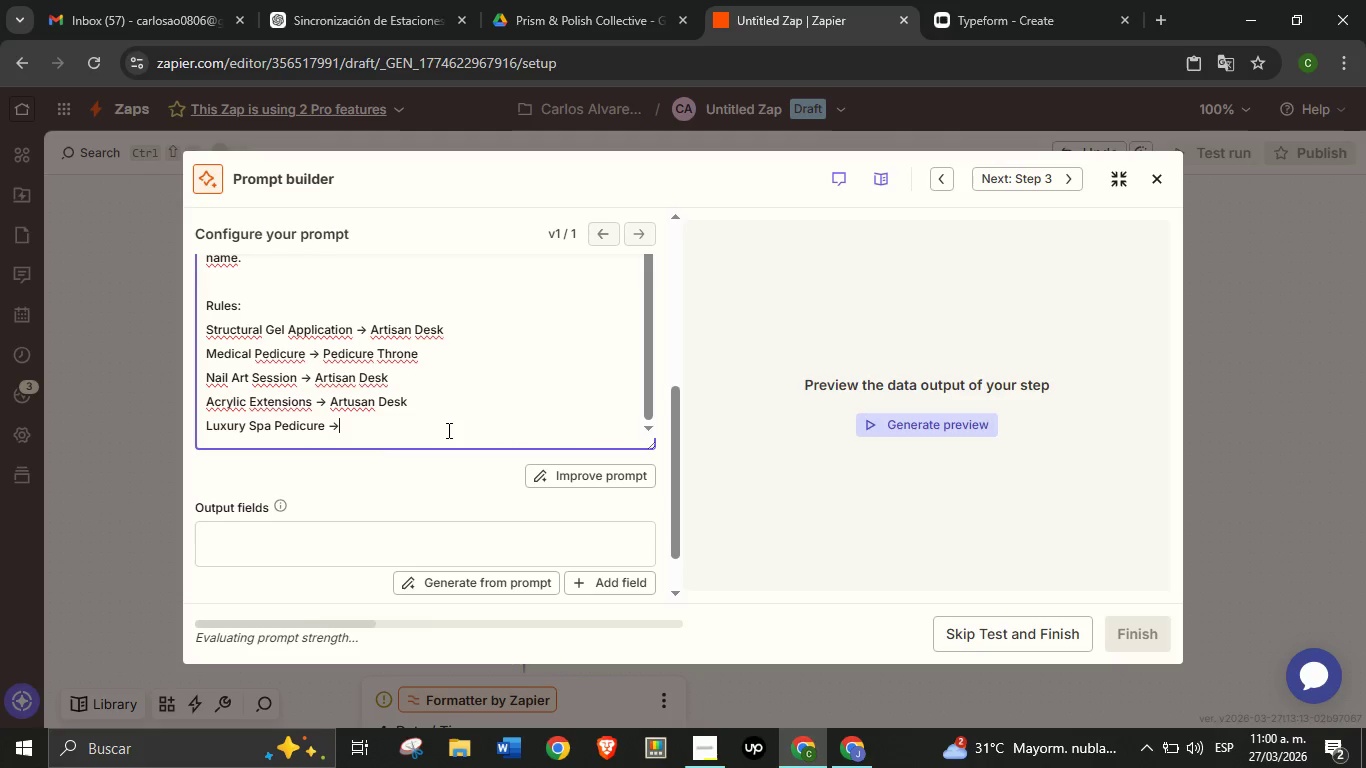 
key(Shift+Break)
 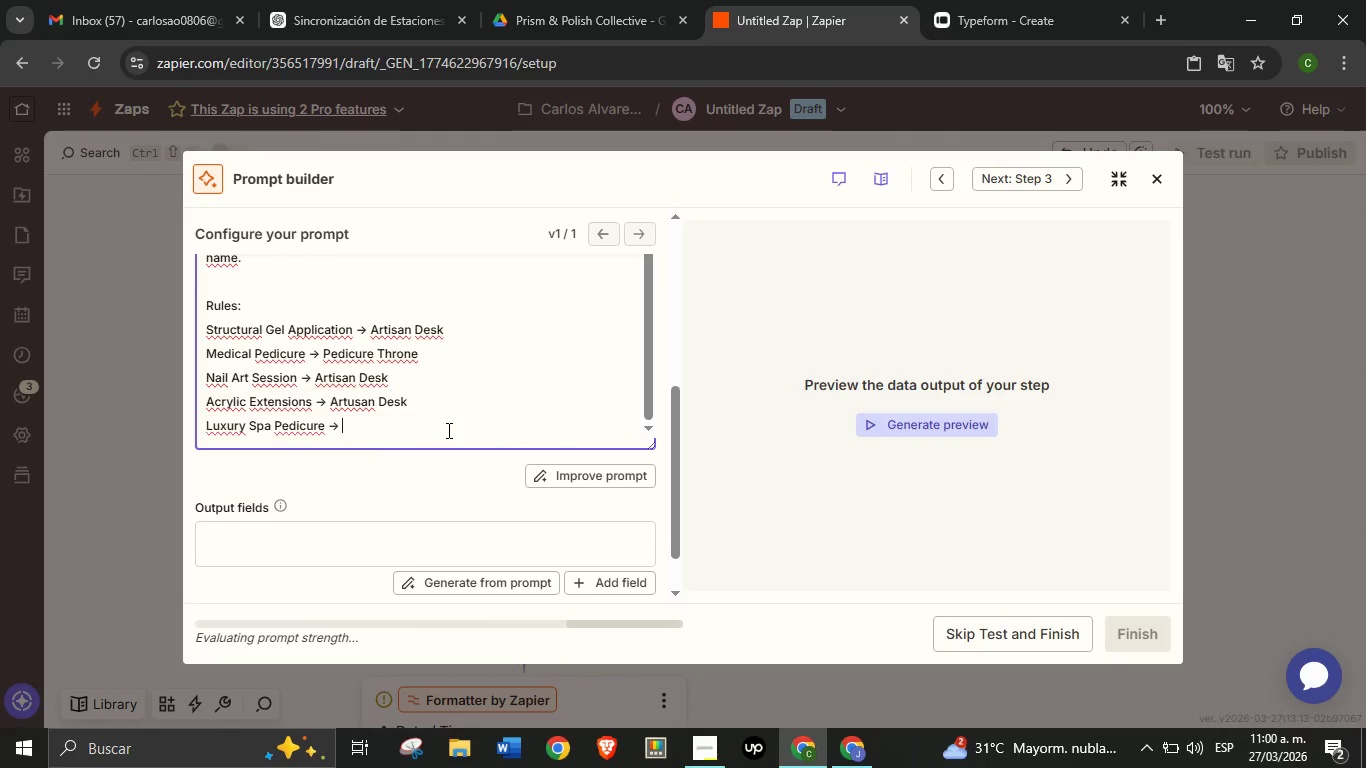 
key(Space)
 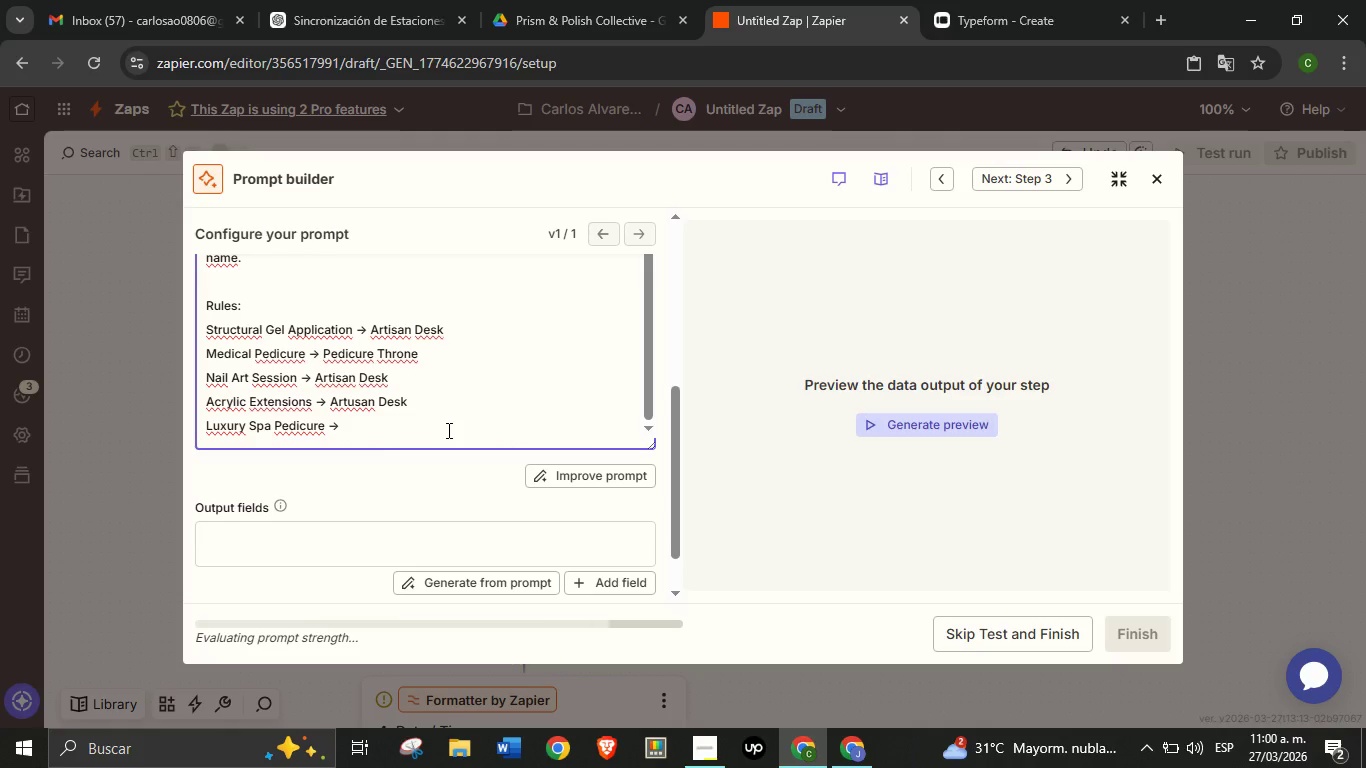 
key(ArrowUp)
 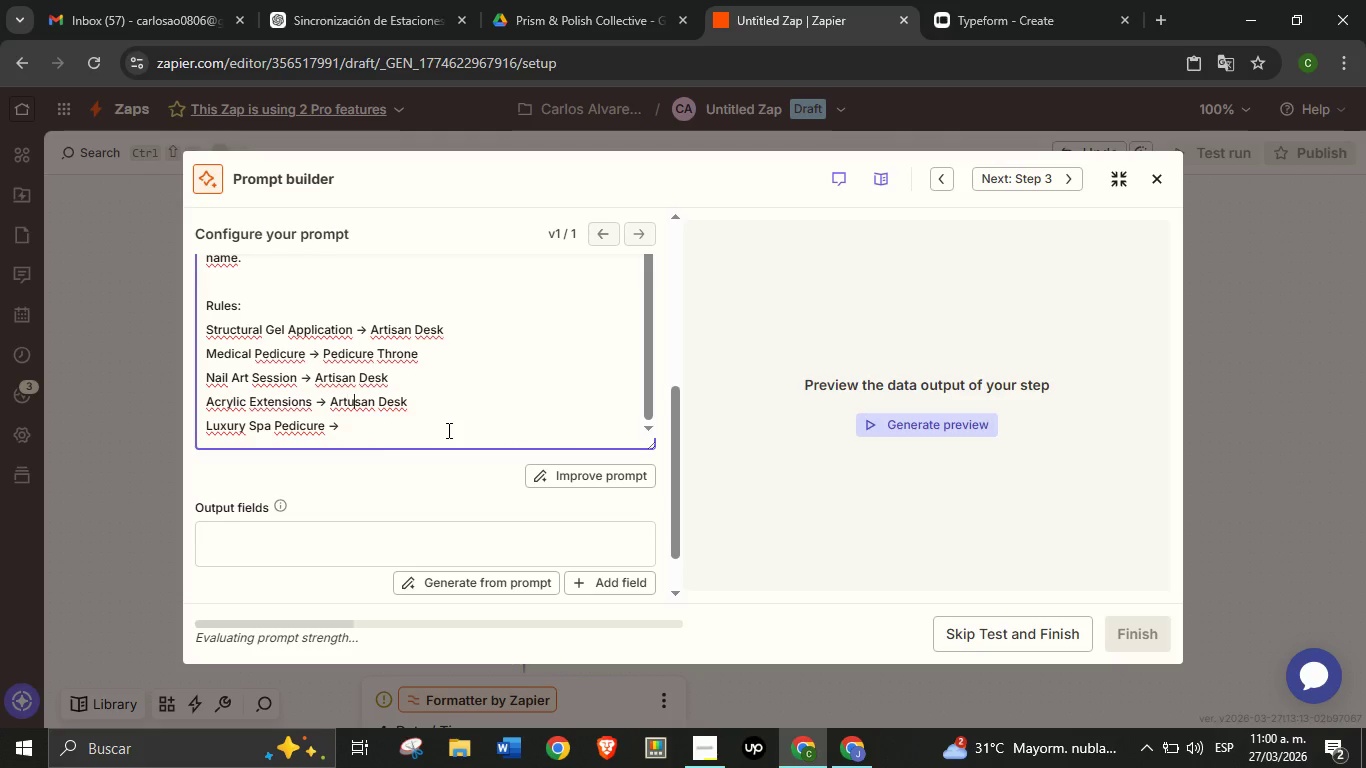 
key(ArrowRight)
 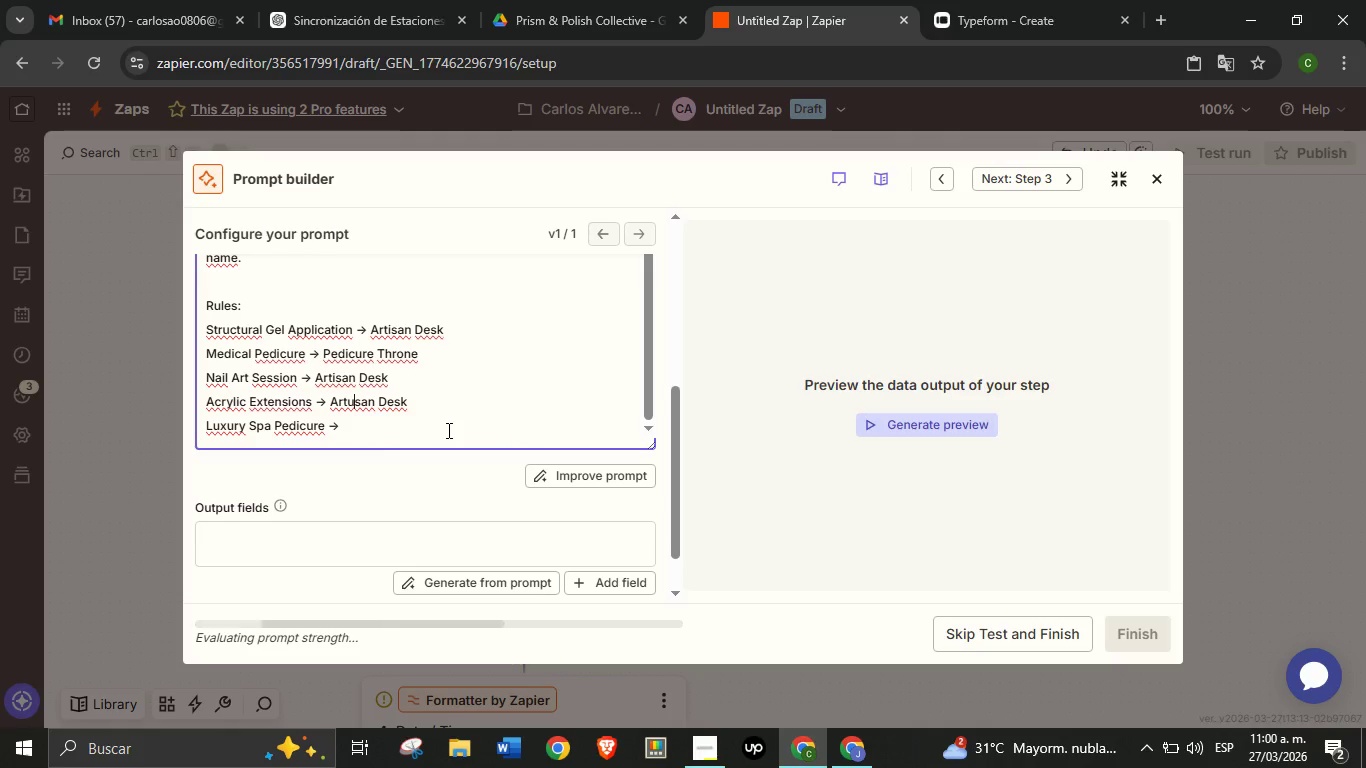 
key(ArrowRight)
 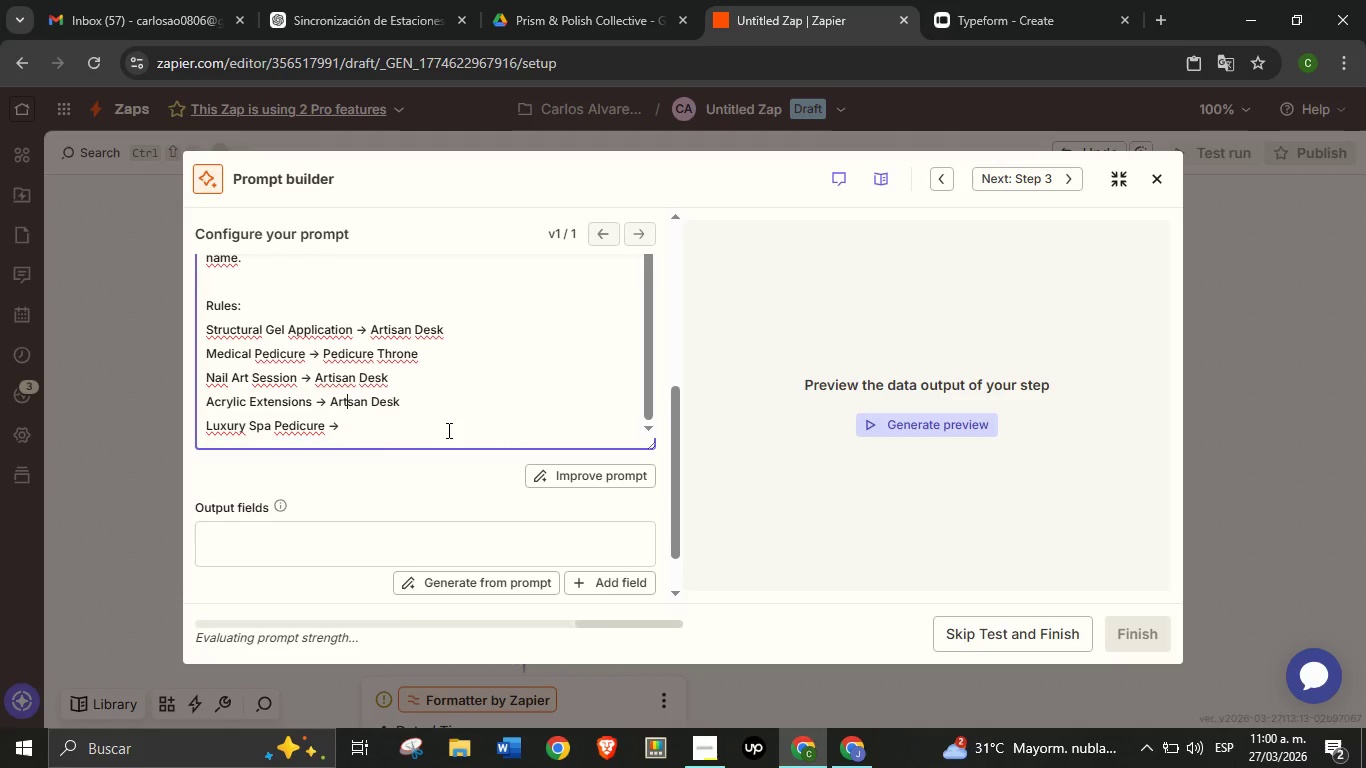 
key(Backspace)
 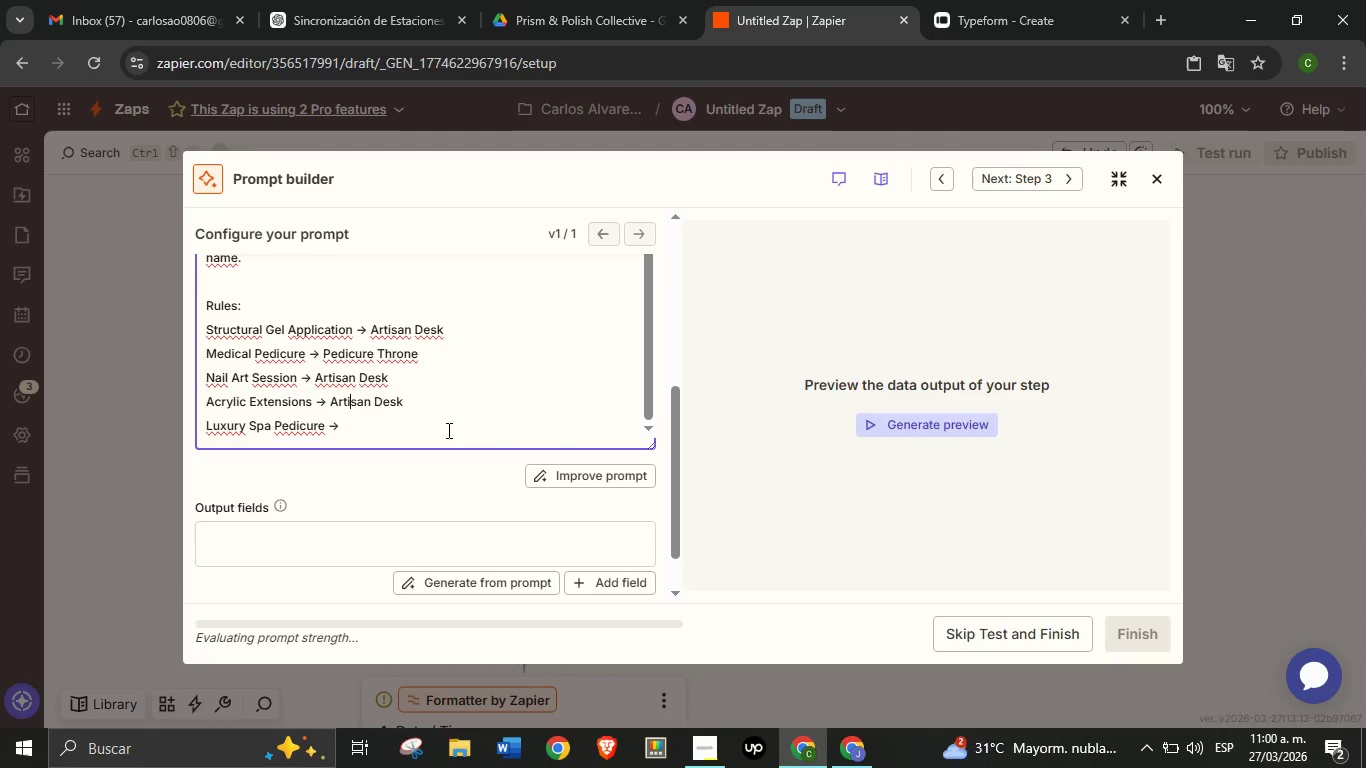 
key(I)
 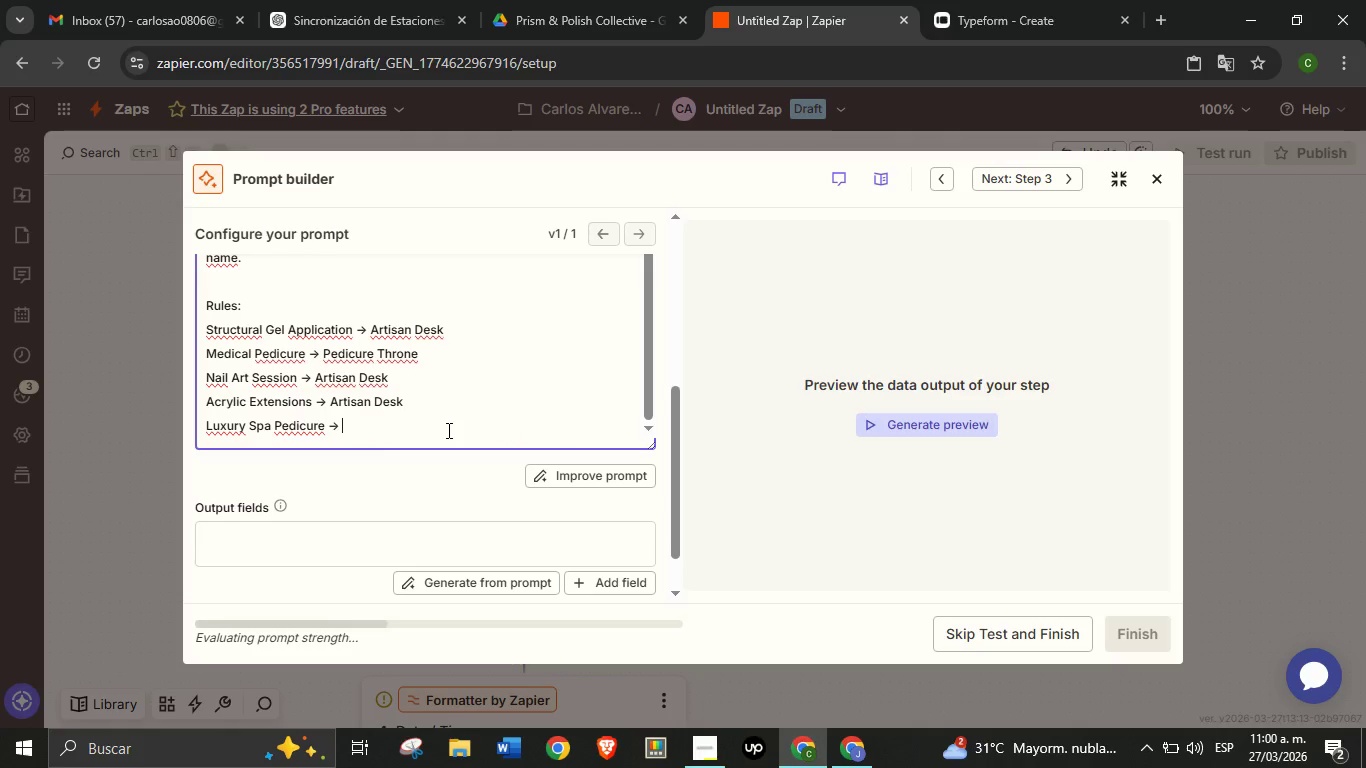 
key(ArrowDown)
 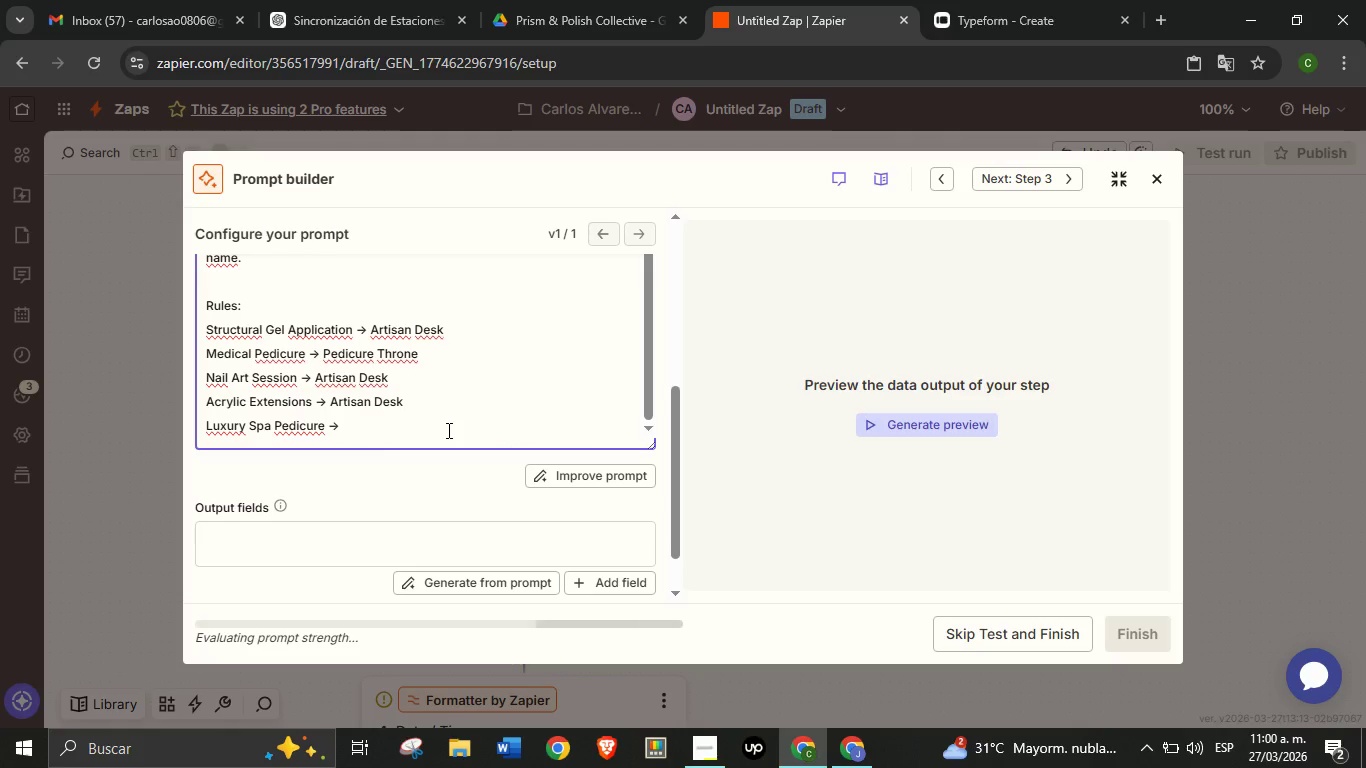 
key(ArrowDown)
 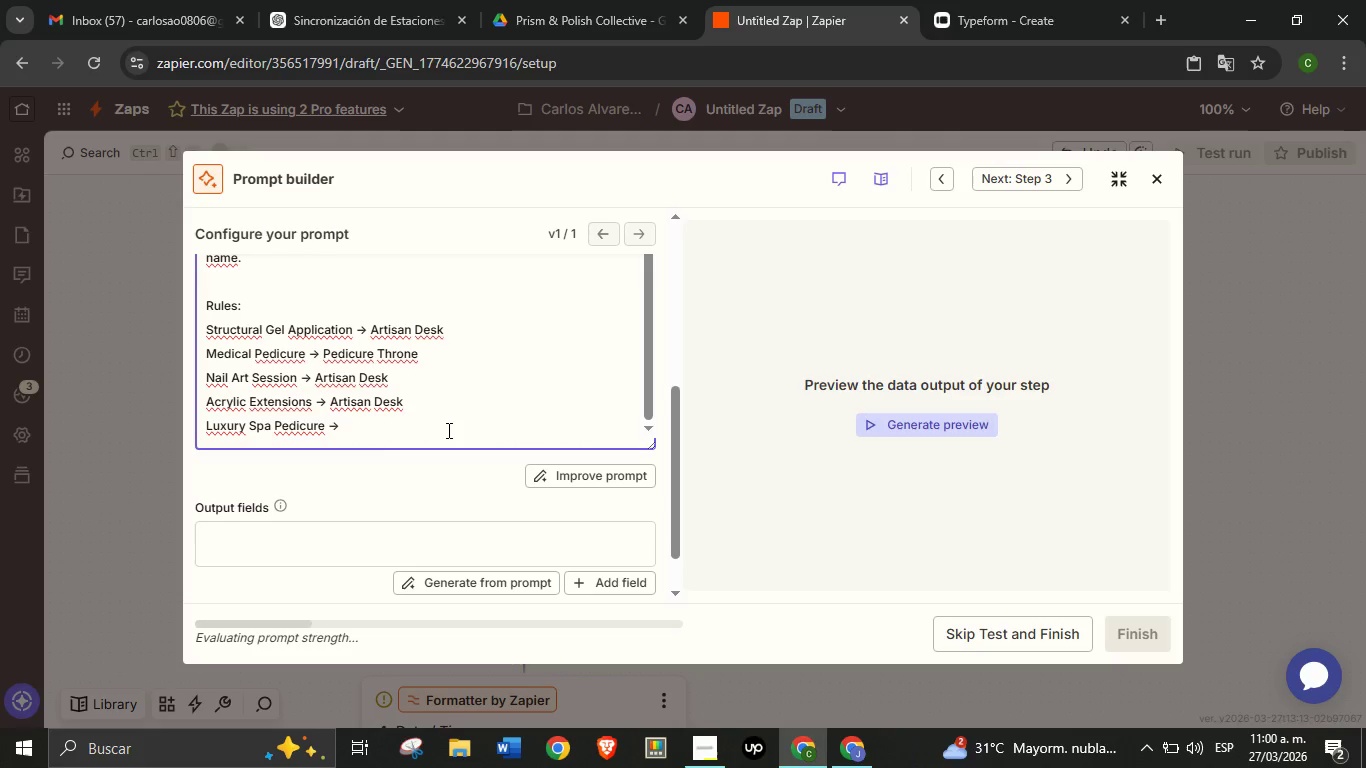 
type(Pedicure)
key(Backspace)
key(Backspace)
key(Backspace)
key(Backspace)
key(Backspace)
key(Backspace)
key(Backspace)
key(Backspace)
 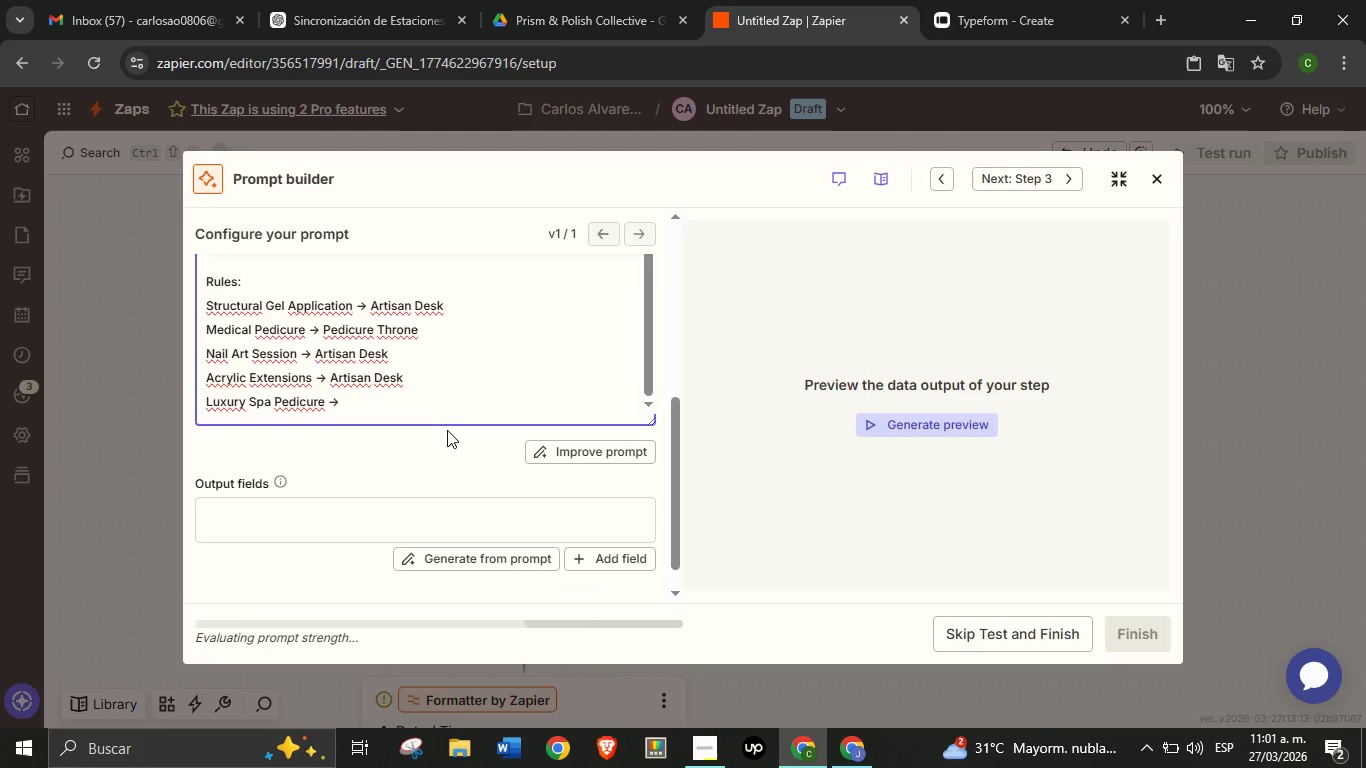 
key(ArrowUp)
 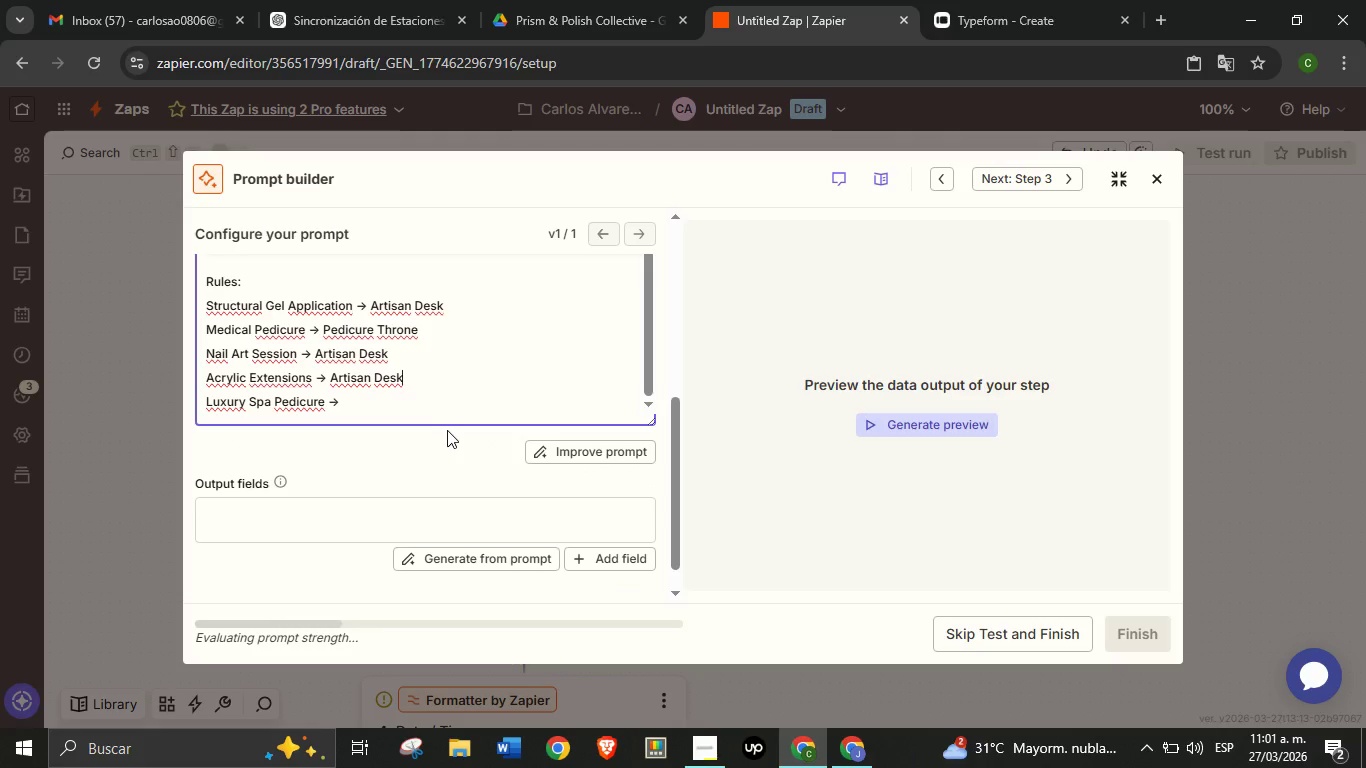 
key(ArrowLeft)
 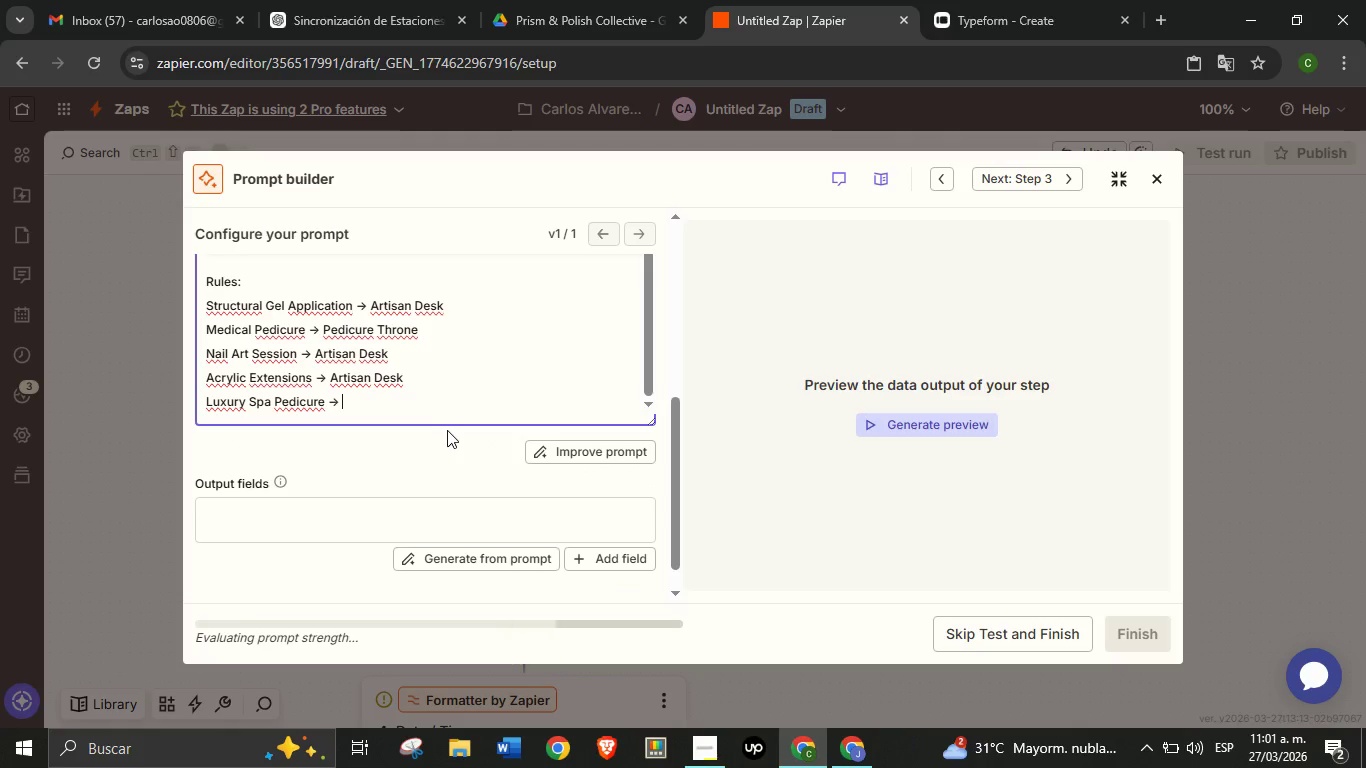 
key(ArrowDown)
 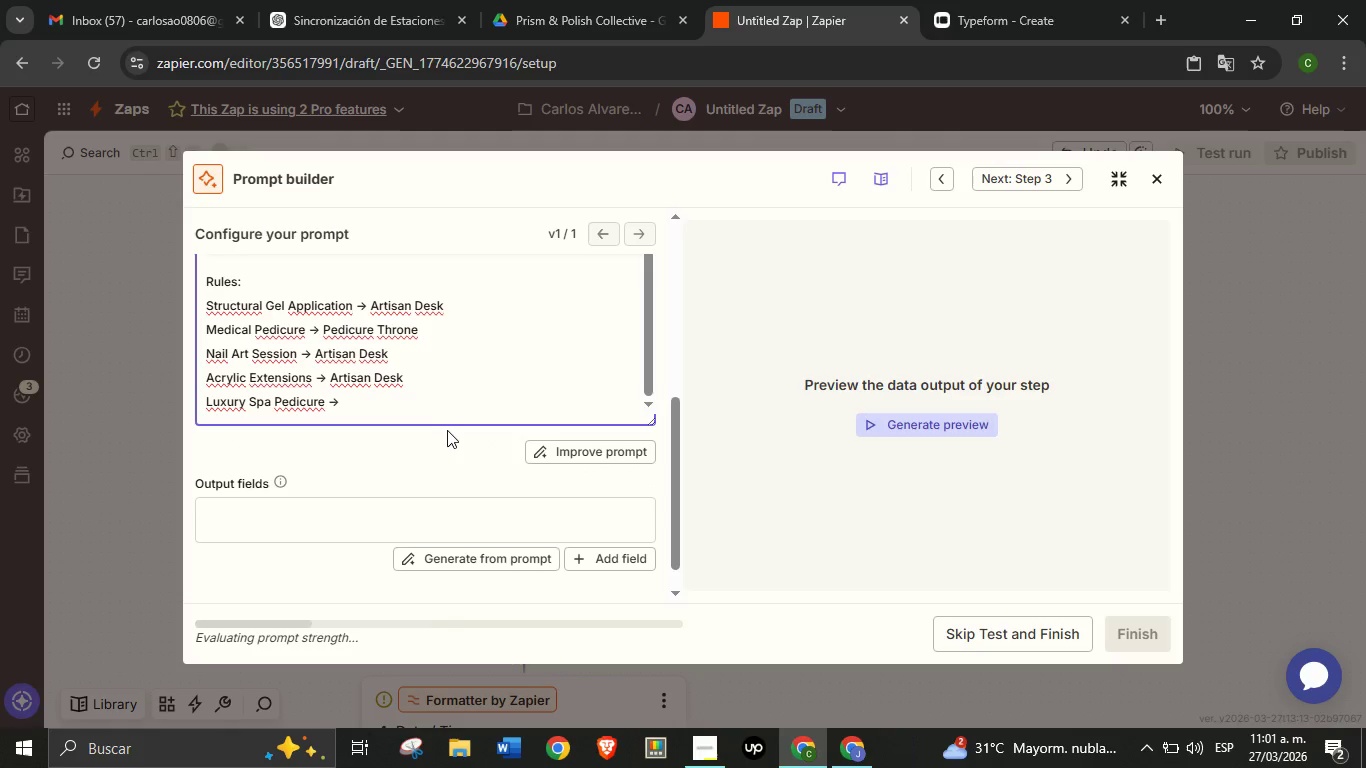 
key(CapsLock)
 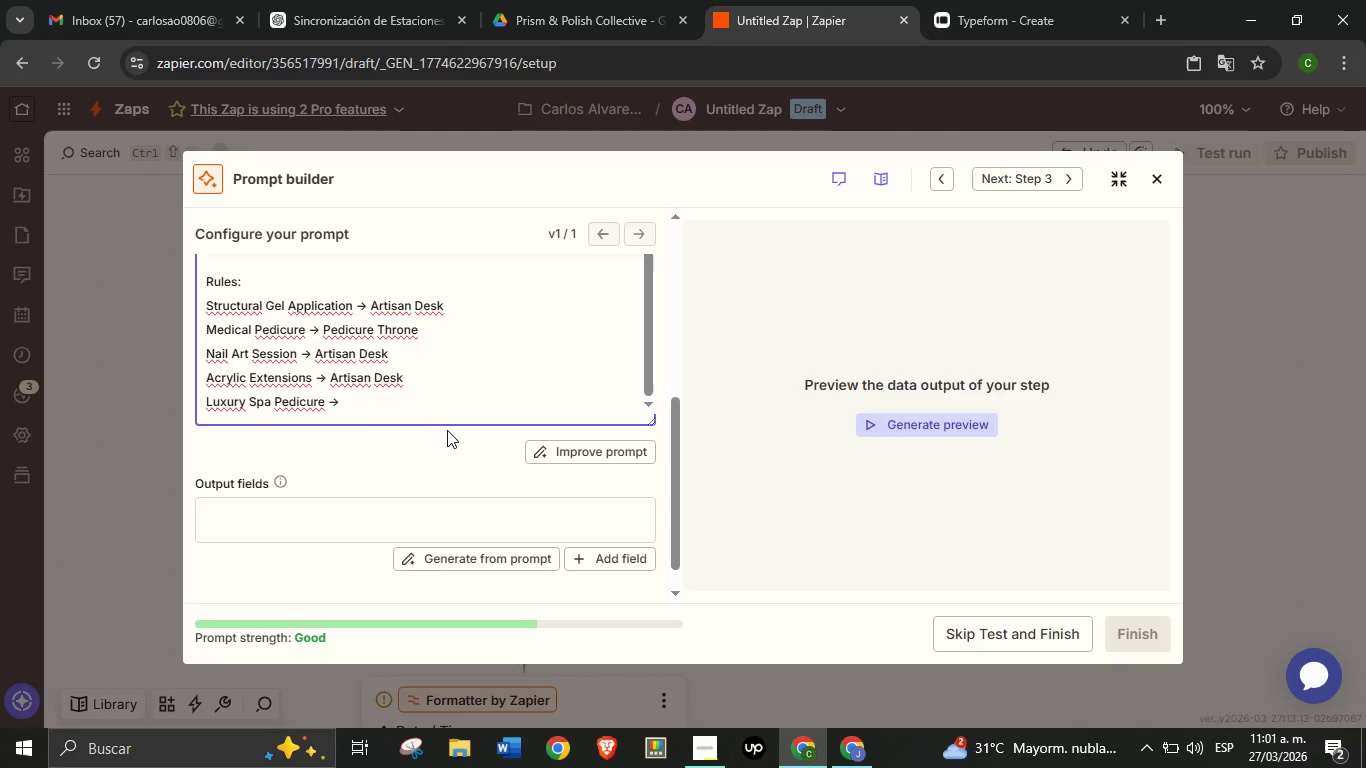 
type(Pedicure Throne)
 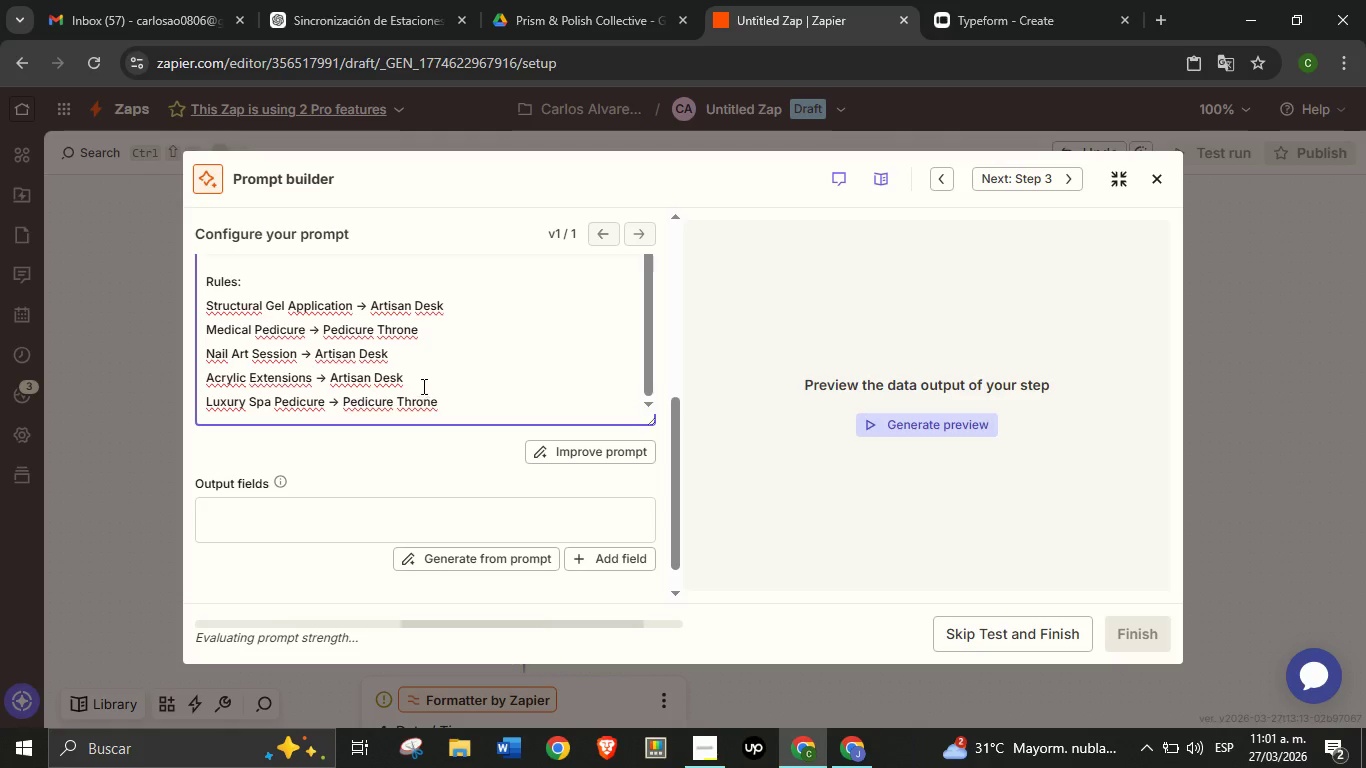 
left_click([425, 380])
 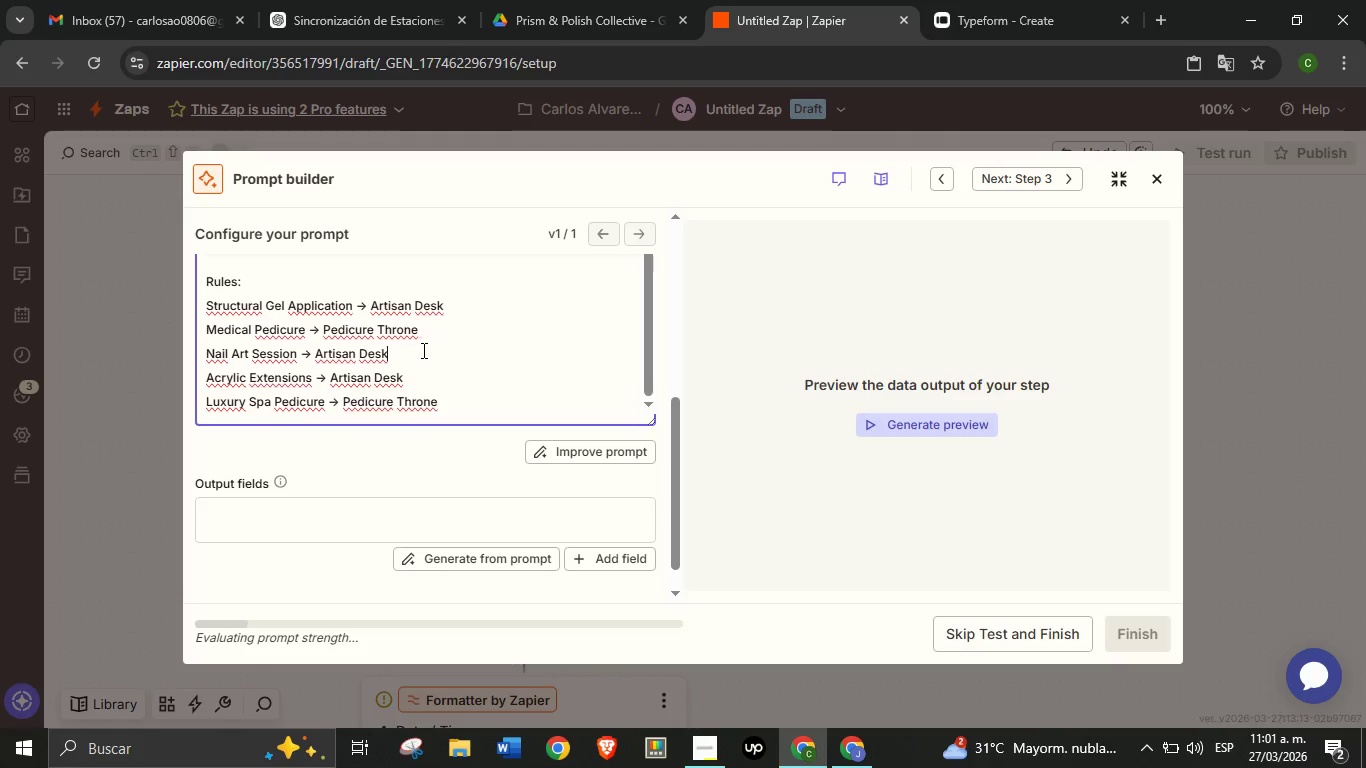 
left_click([411, 352])
 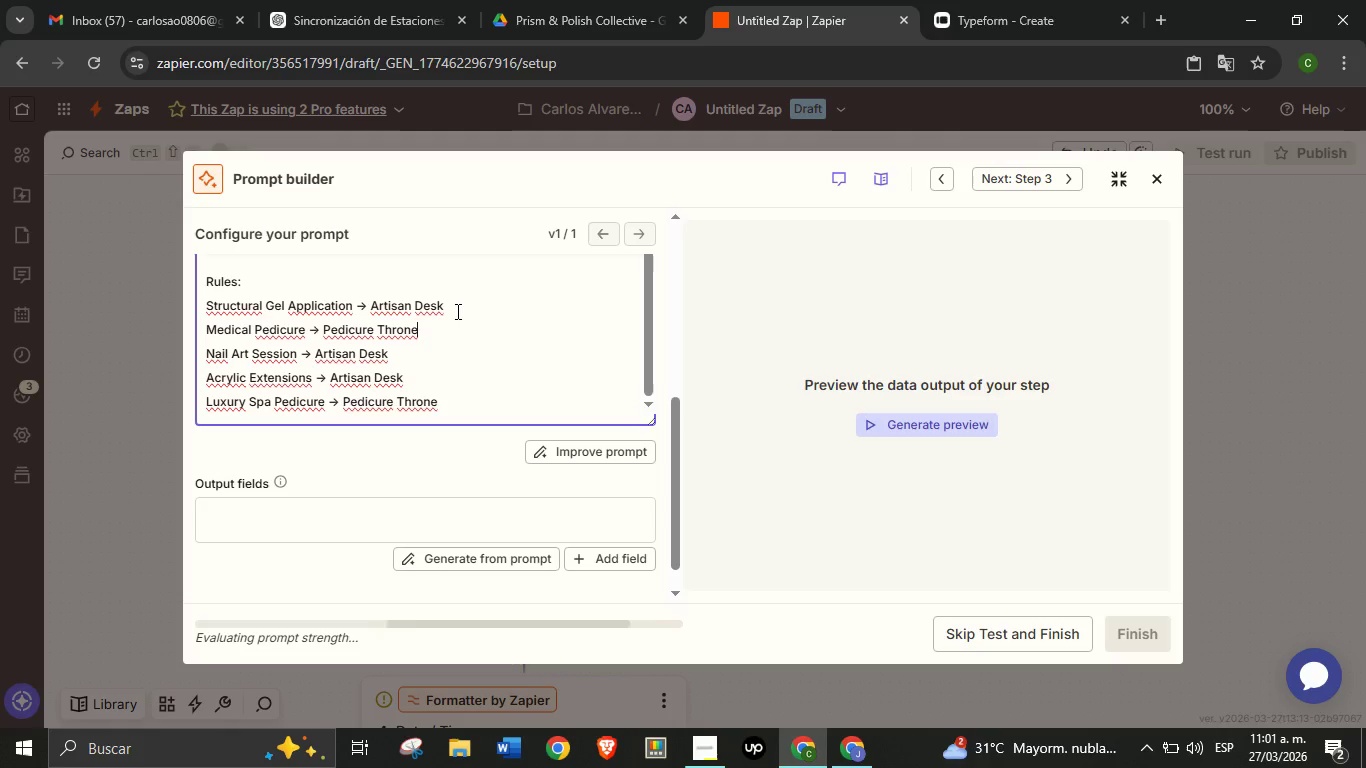 
left_click([436, 335])
 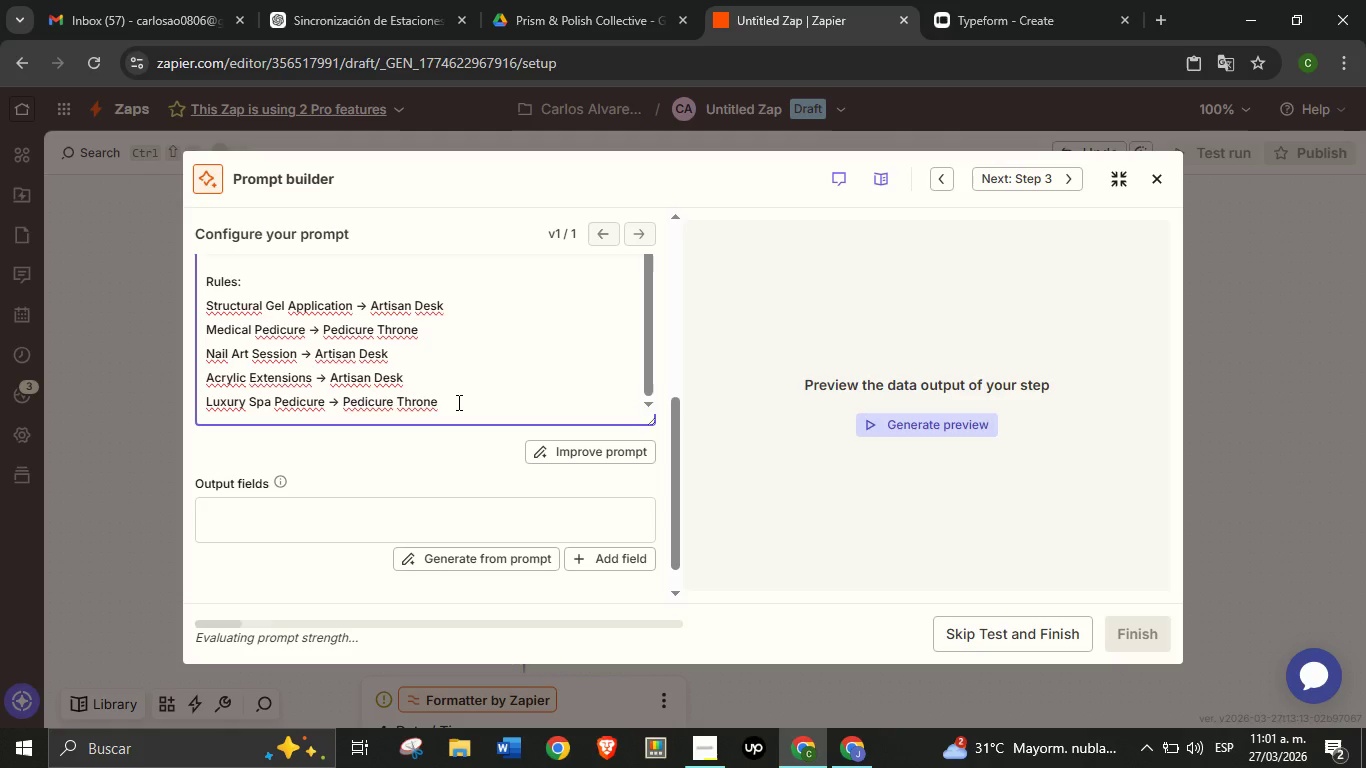 
left_click([457, 402])
 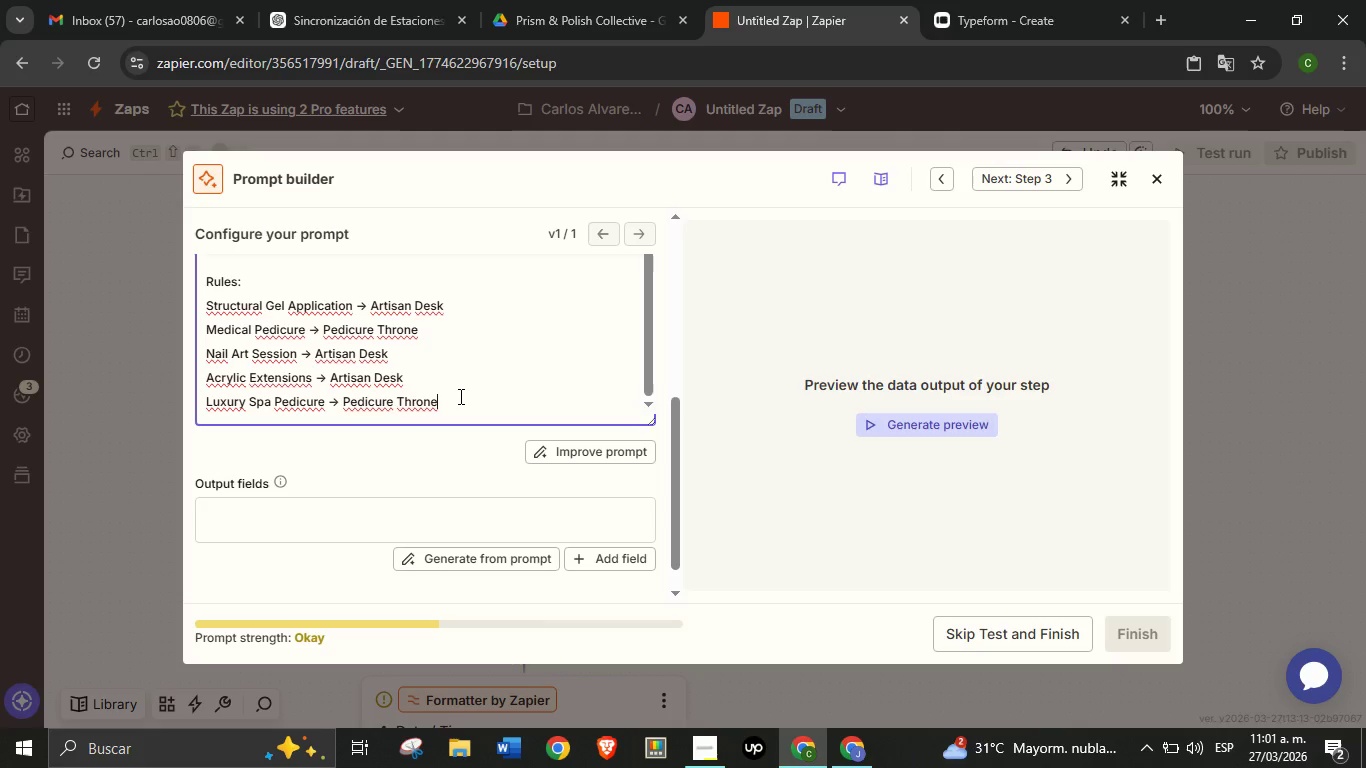 
wait(5.73)
 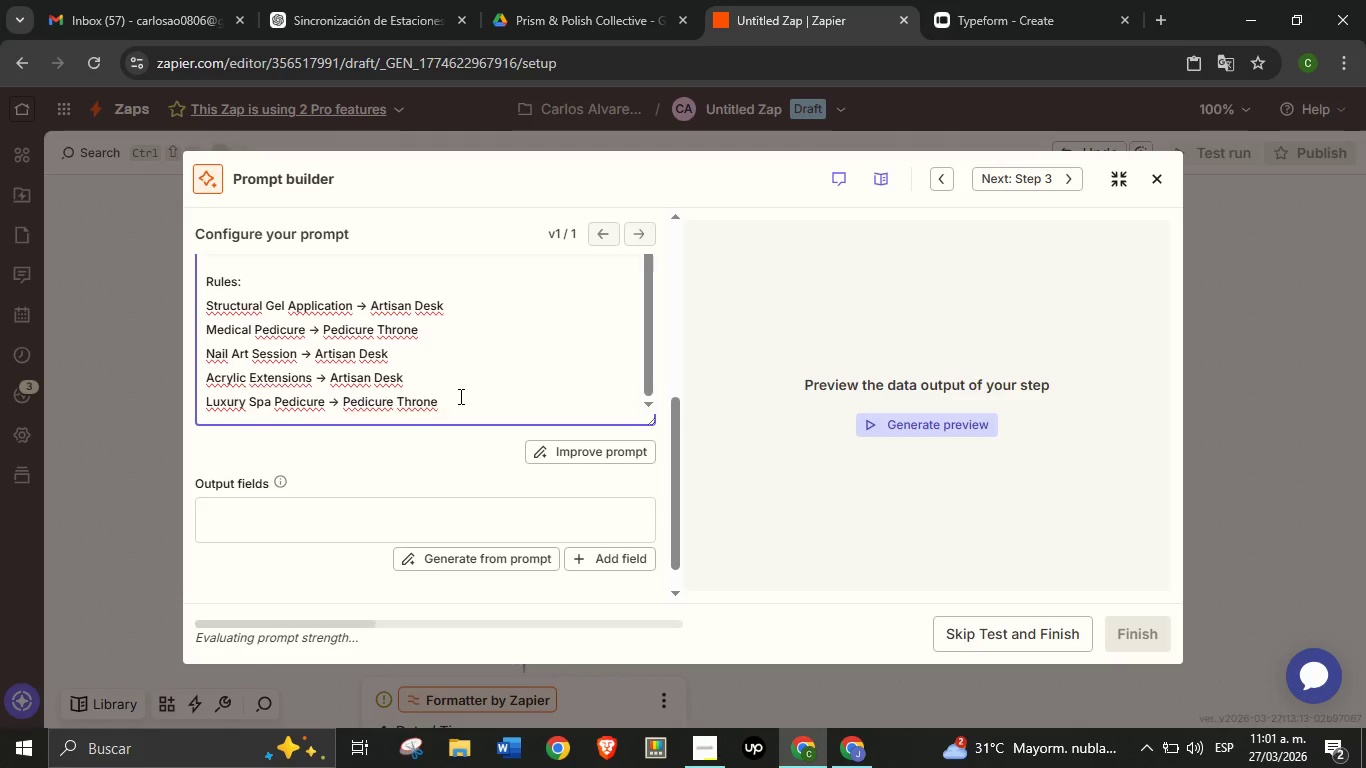 
key(Enter)
 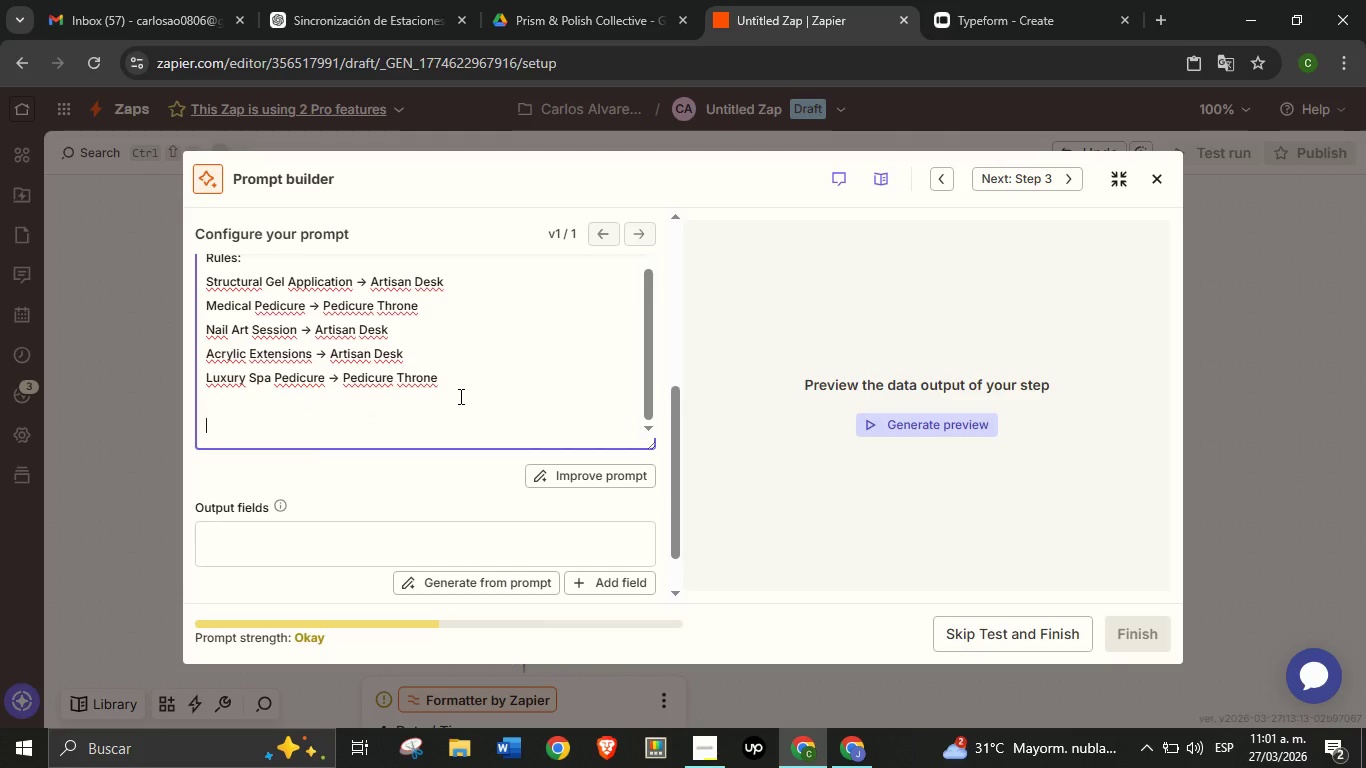 
key(Enter)
 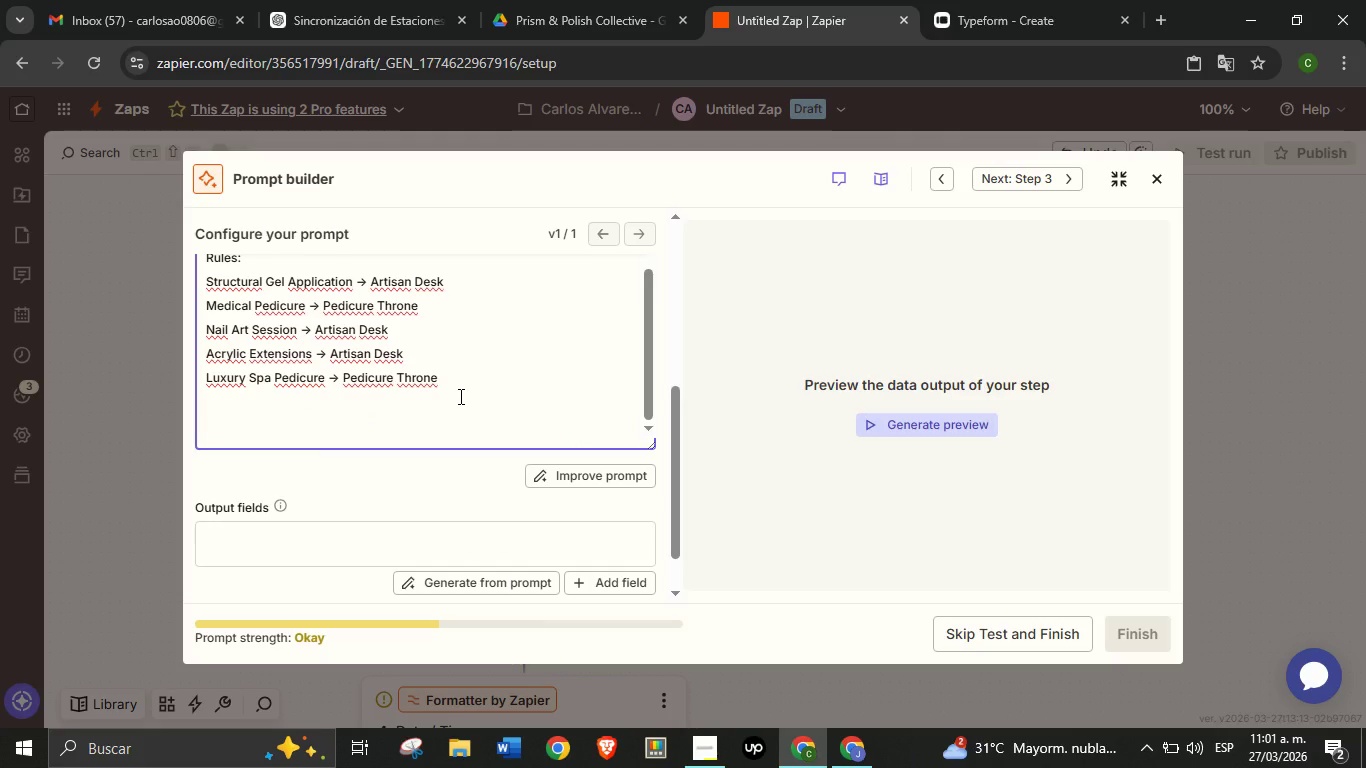 
type(IMPORTANT> Reurnt ONLY the station name *no extra text, no explanation(.)
 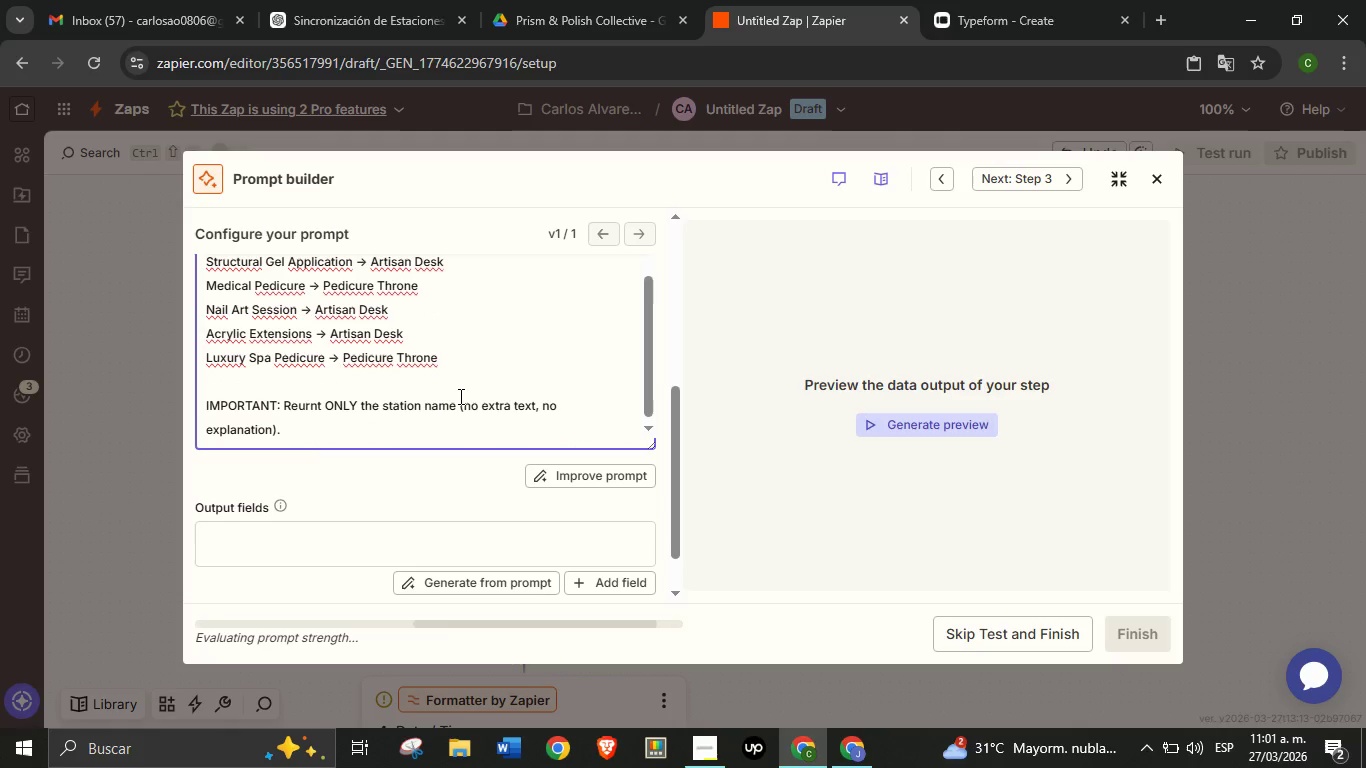 
key(Enter)
 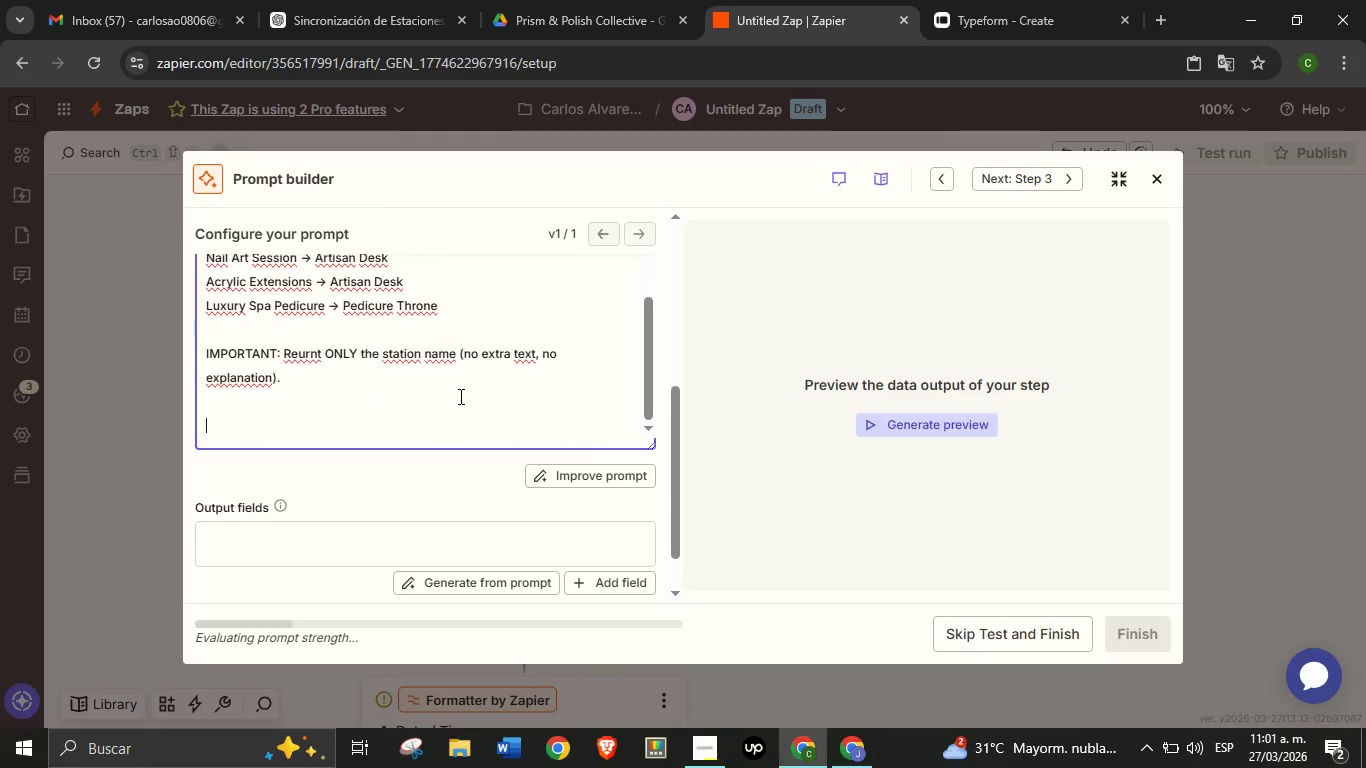 
key(Enter)
 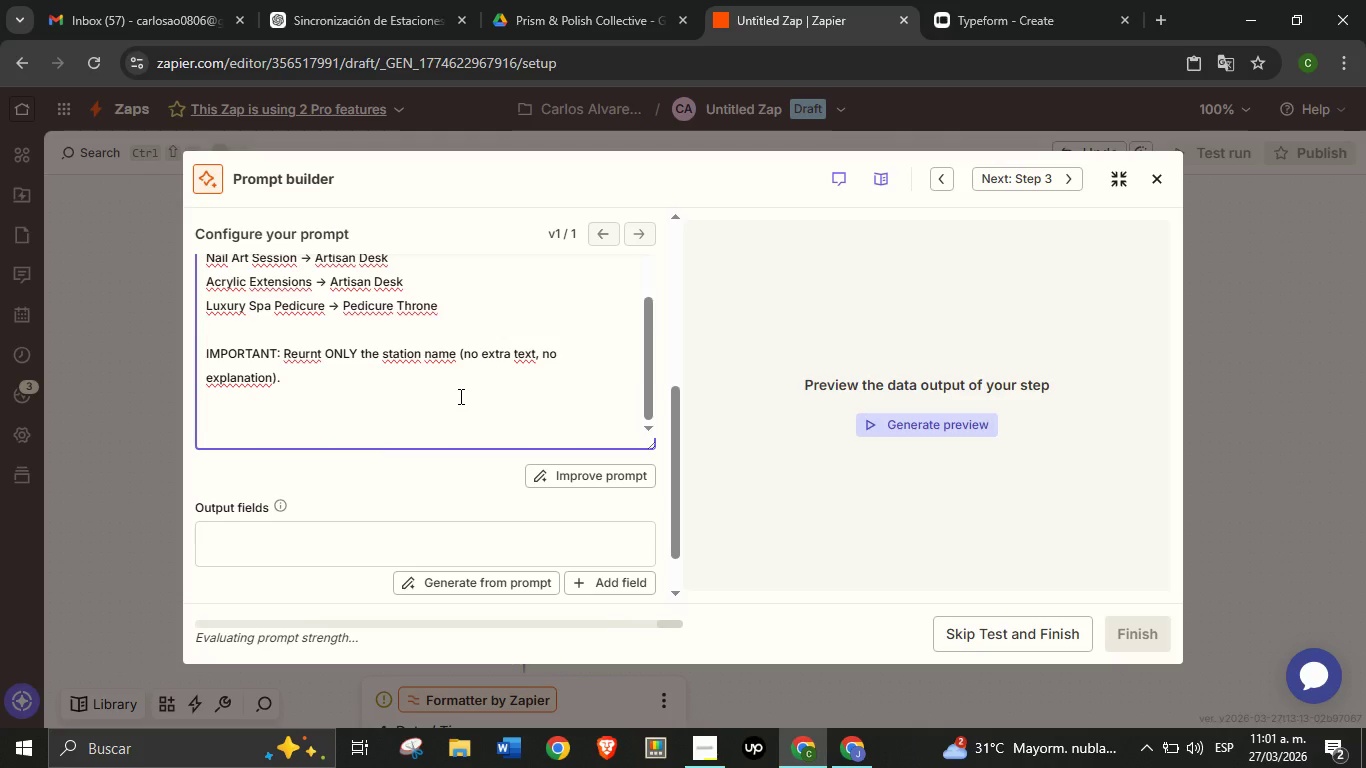 
type(Service Type>)
 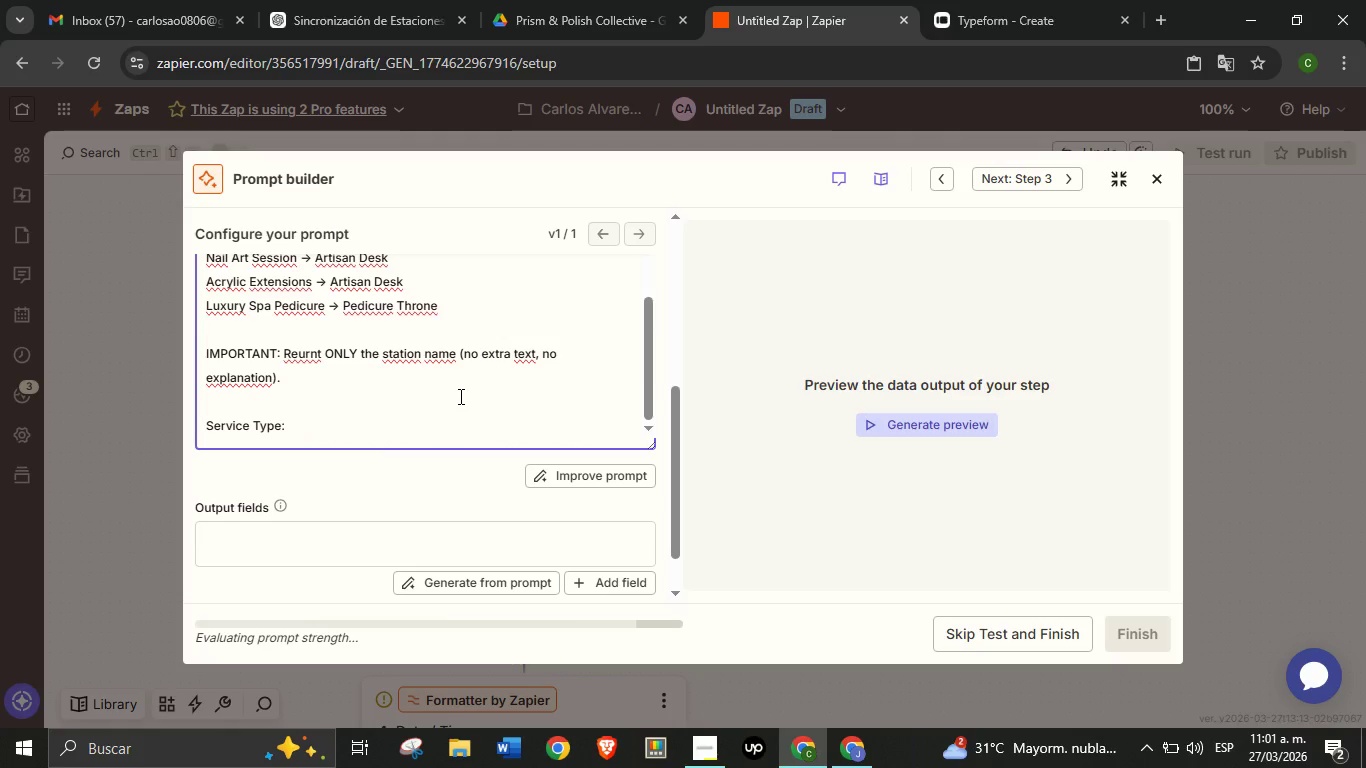 
scroll: coordinate [666, 474], scroll_direction: up, amount: 1.0
 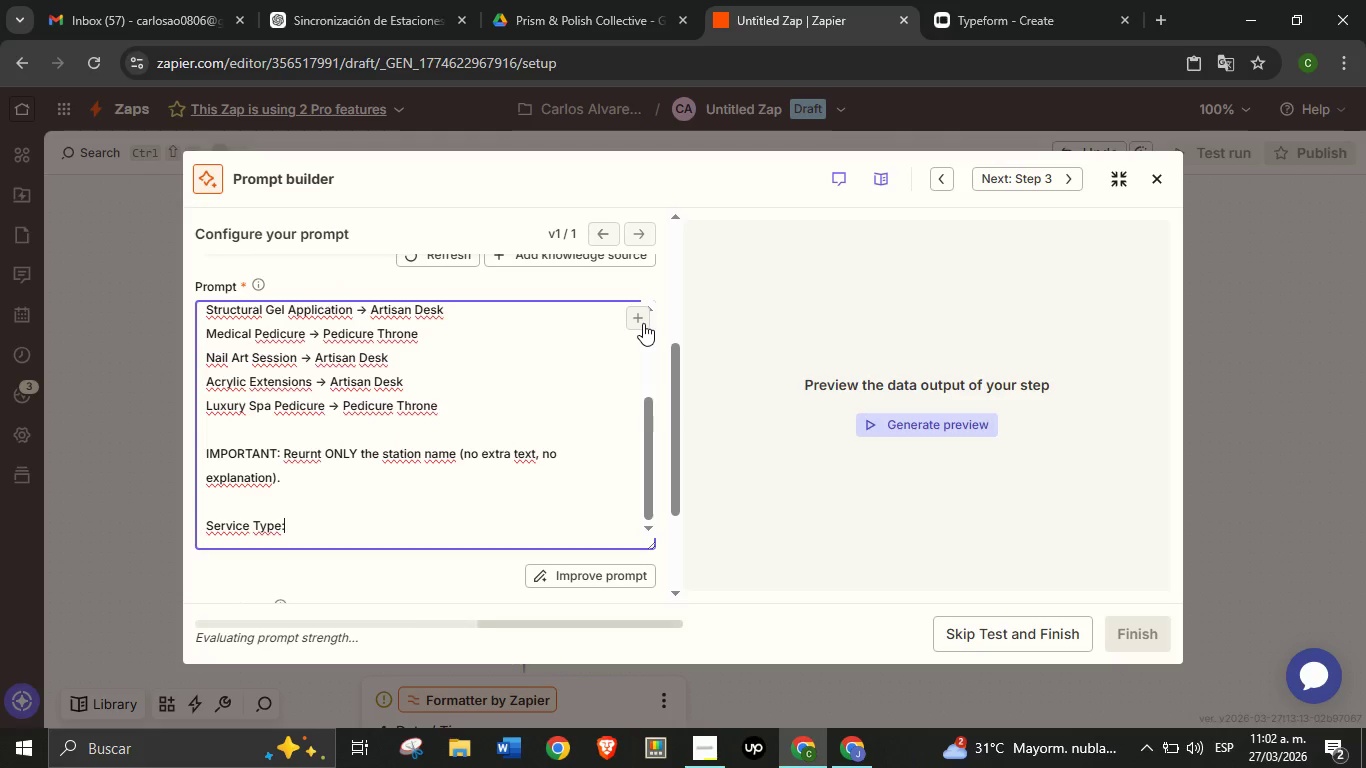 
left_click([643, 323])
 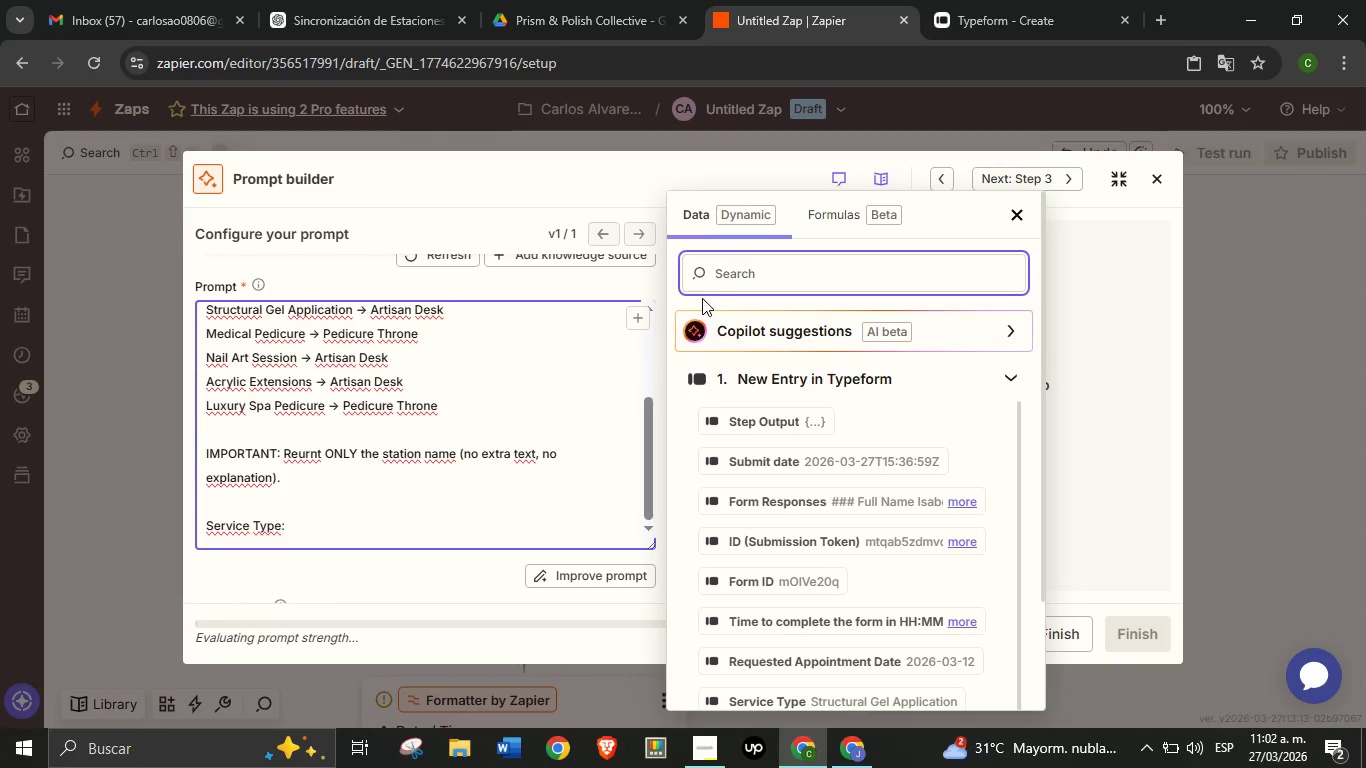 
type(type)
 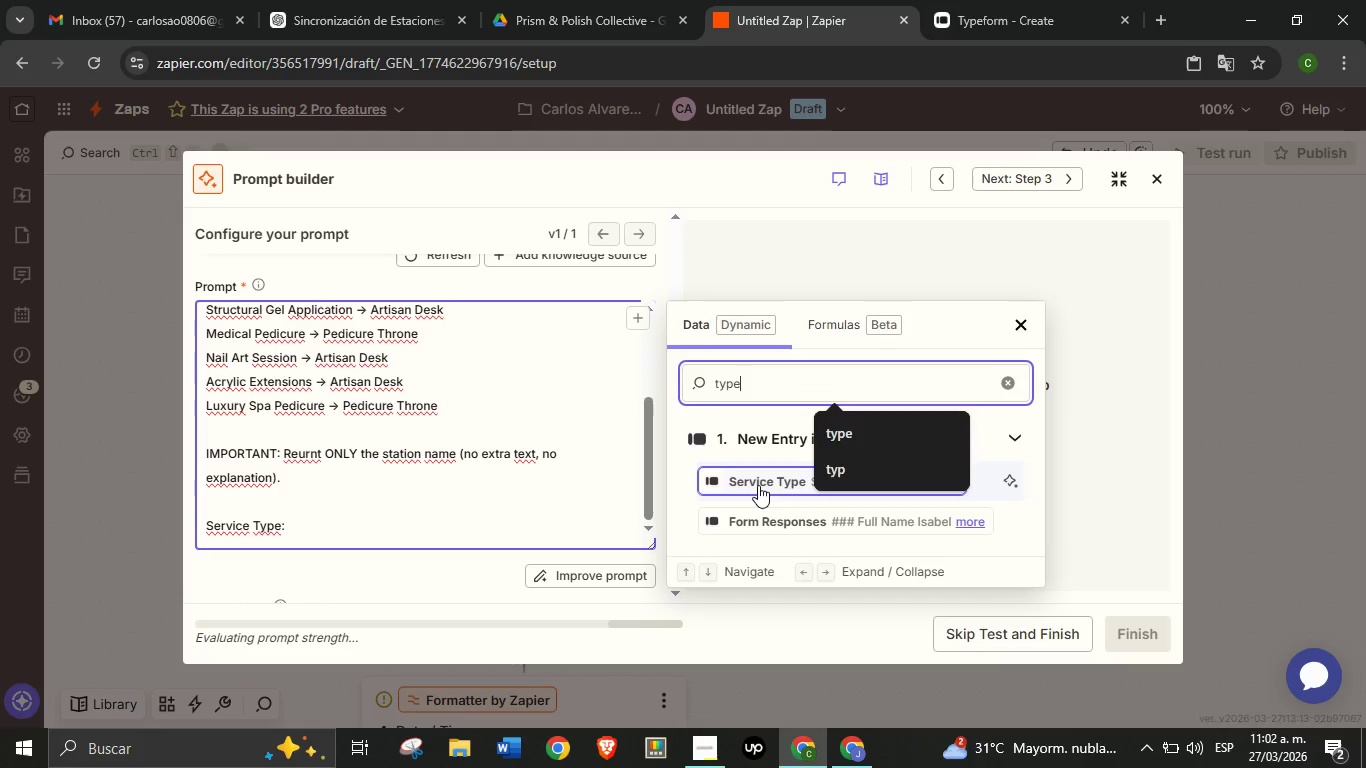 
left_click([758, 485])
 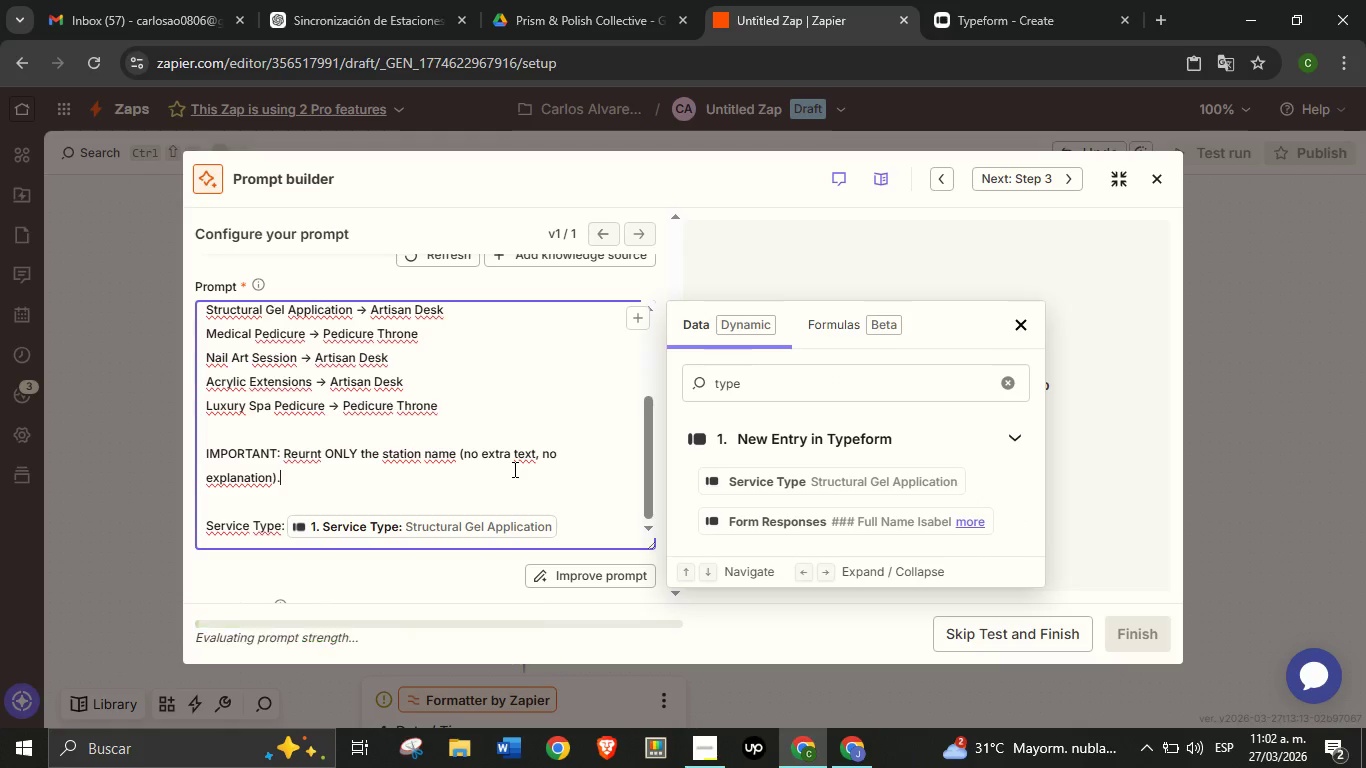 
left_click([513, 469])
 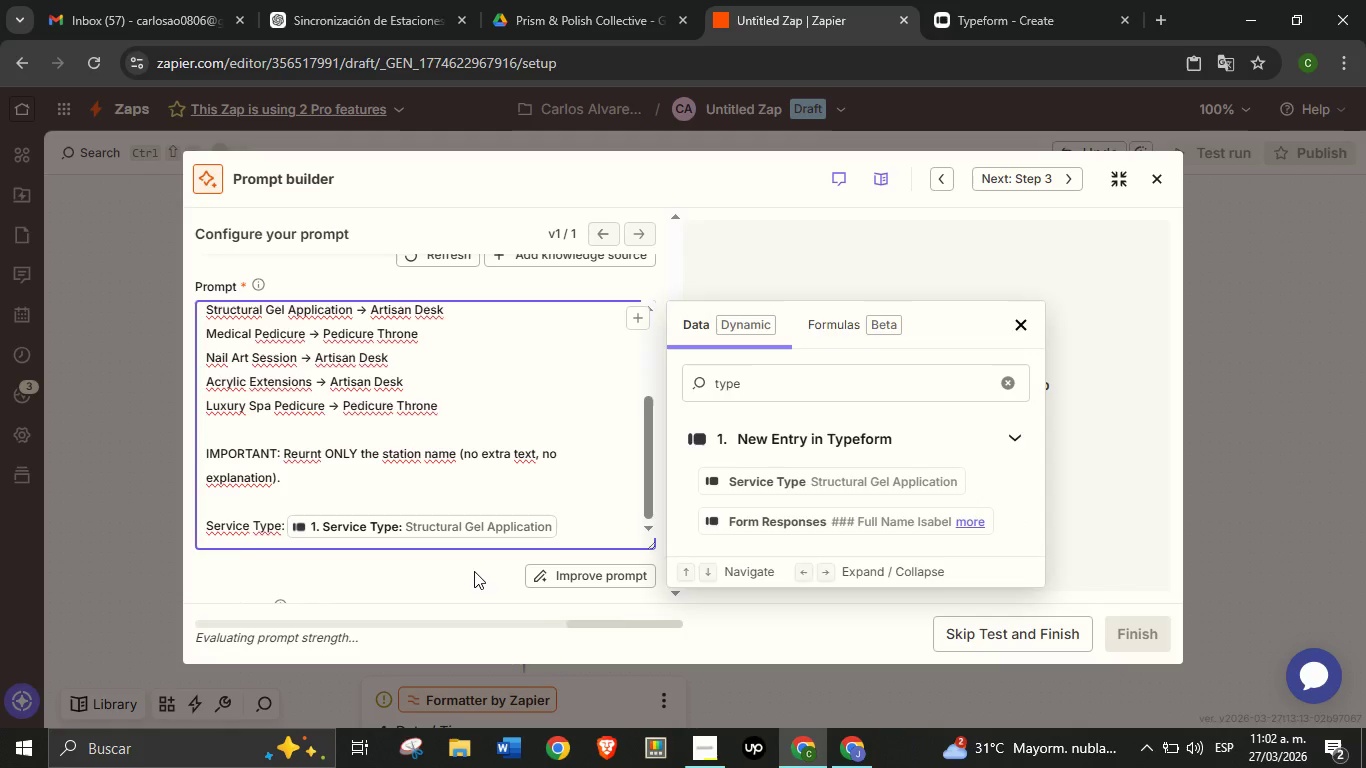 
left_click([474, 571])
 